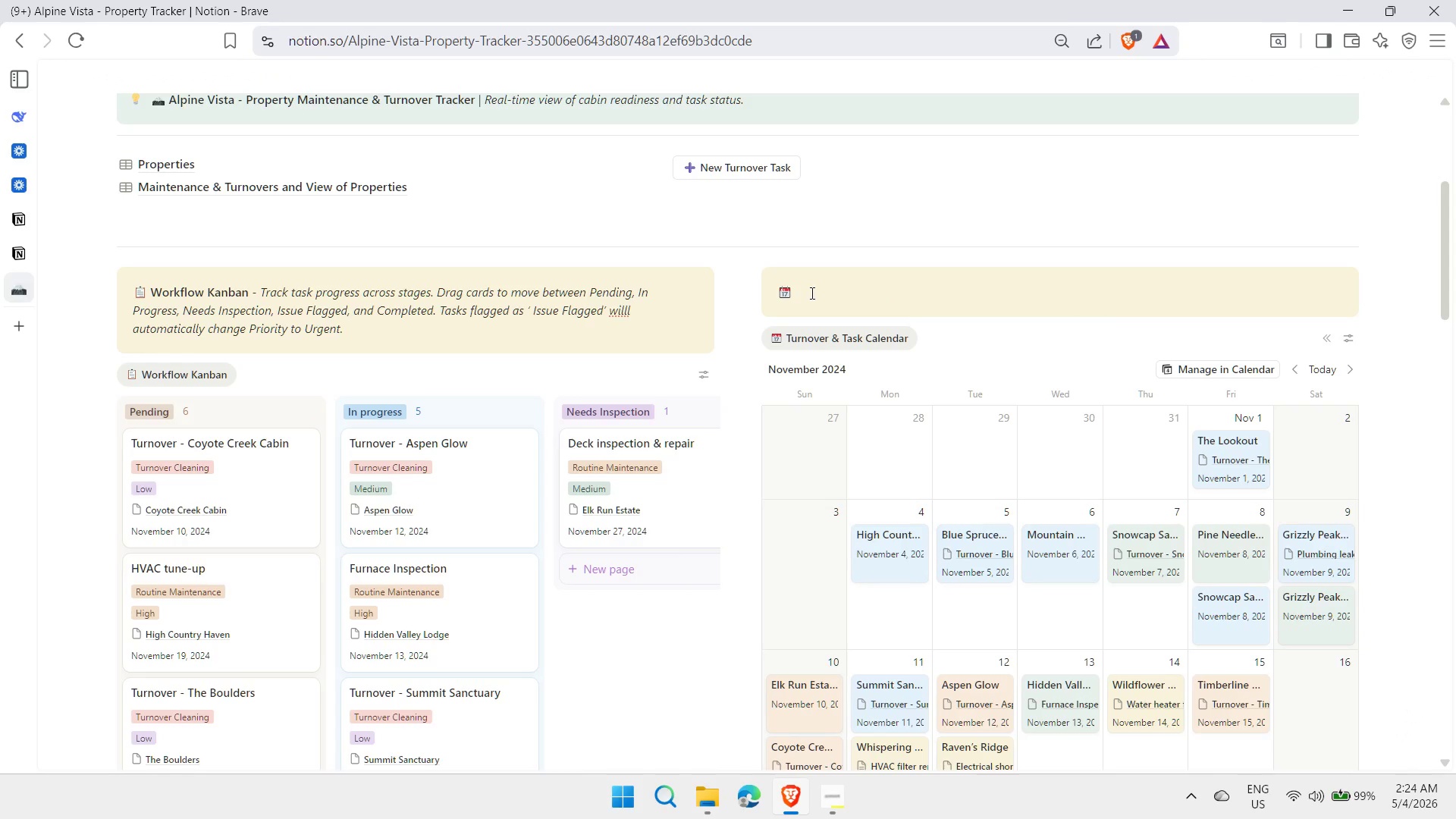 
type(Turnover & task )
key(Backspace)
key(Backspace)
key(Backspace)
key(Backspace)
key(Backspace)
type(Task Calendar )
 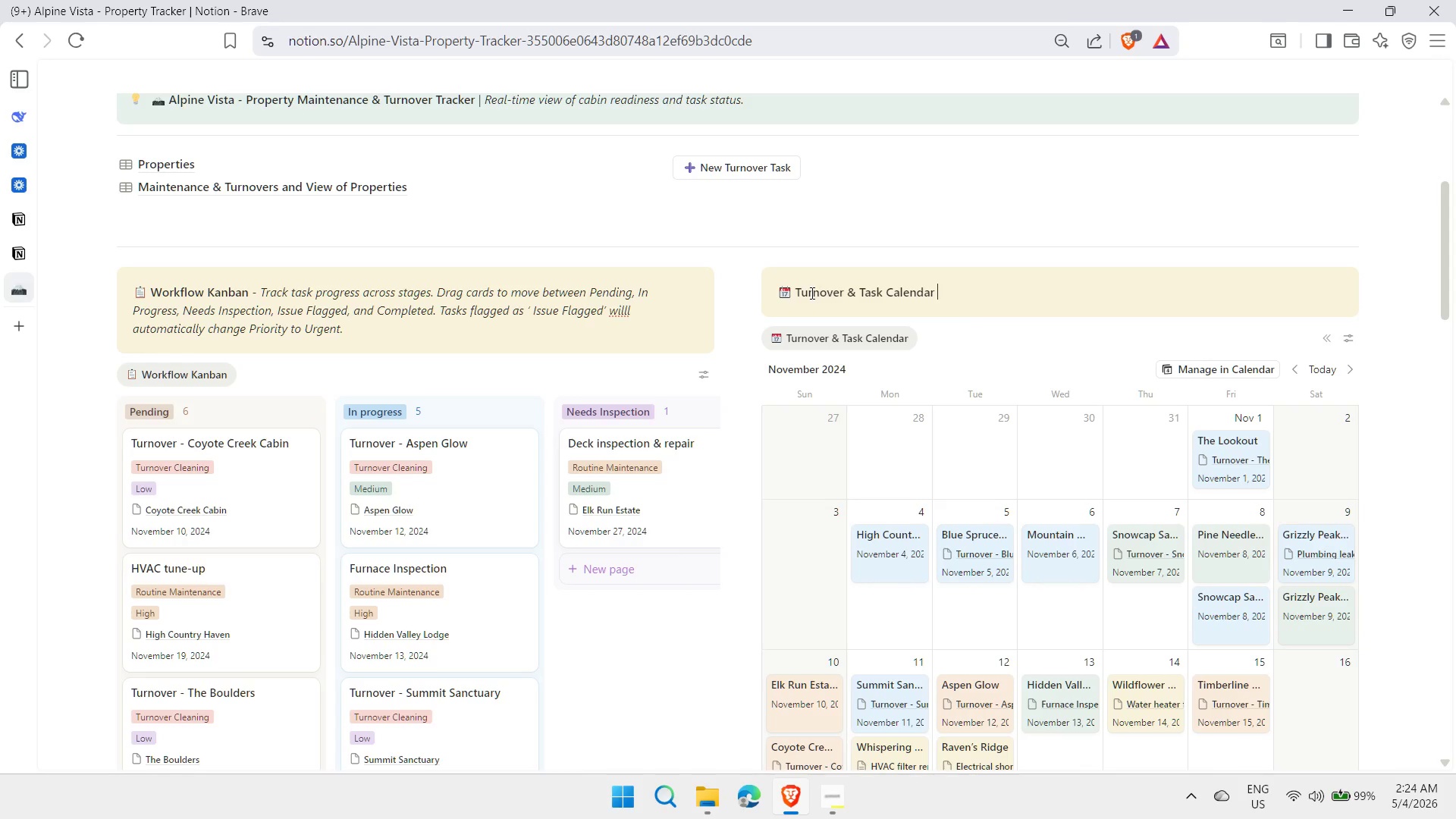 
key(Control+ControlLeft)
 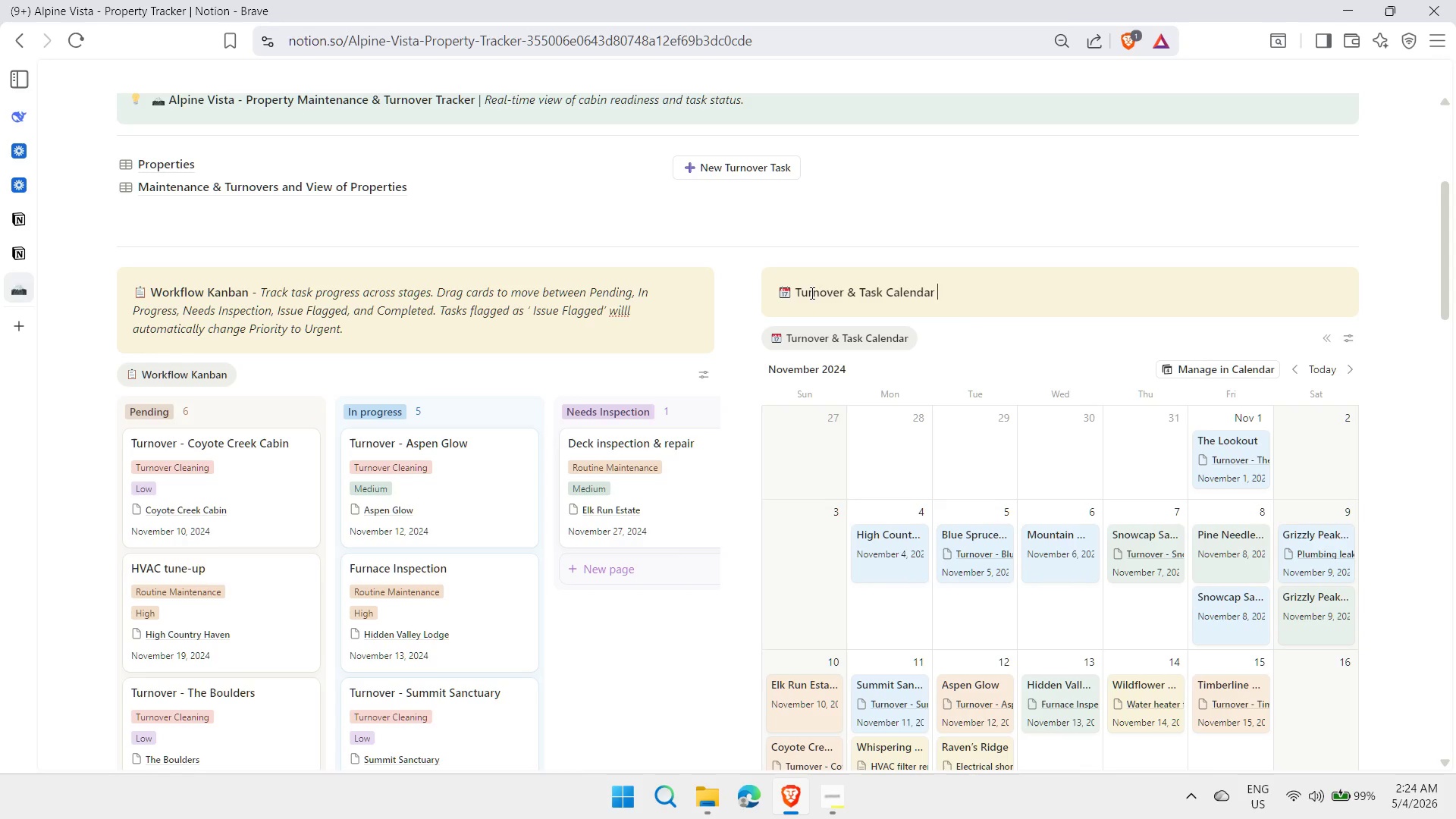 
key(Control+B)
 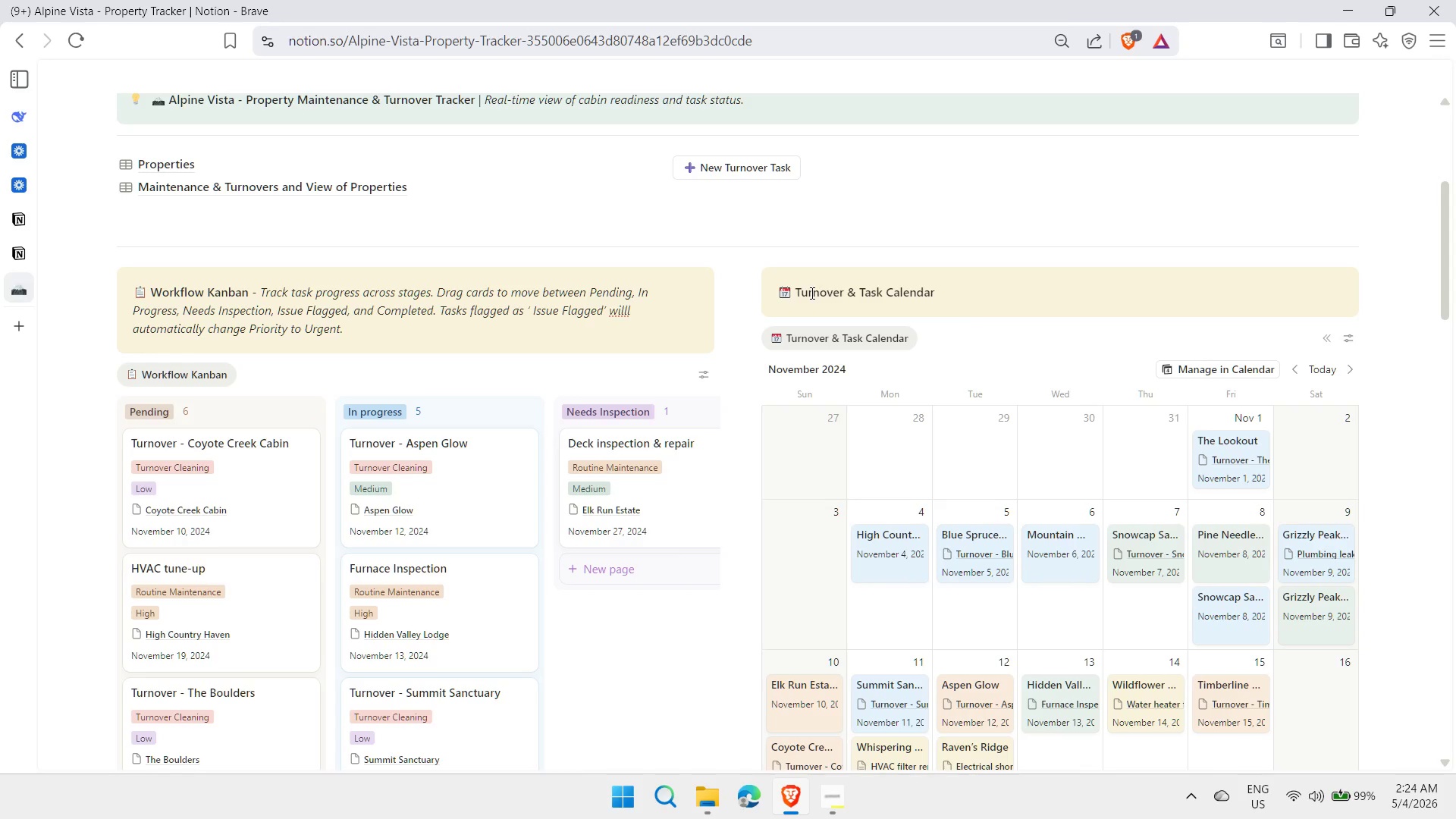 
key(Control+ControlLeft)
 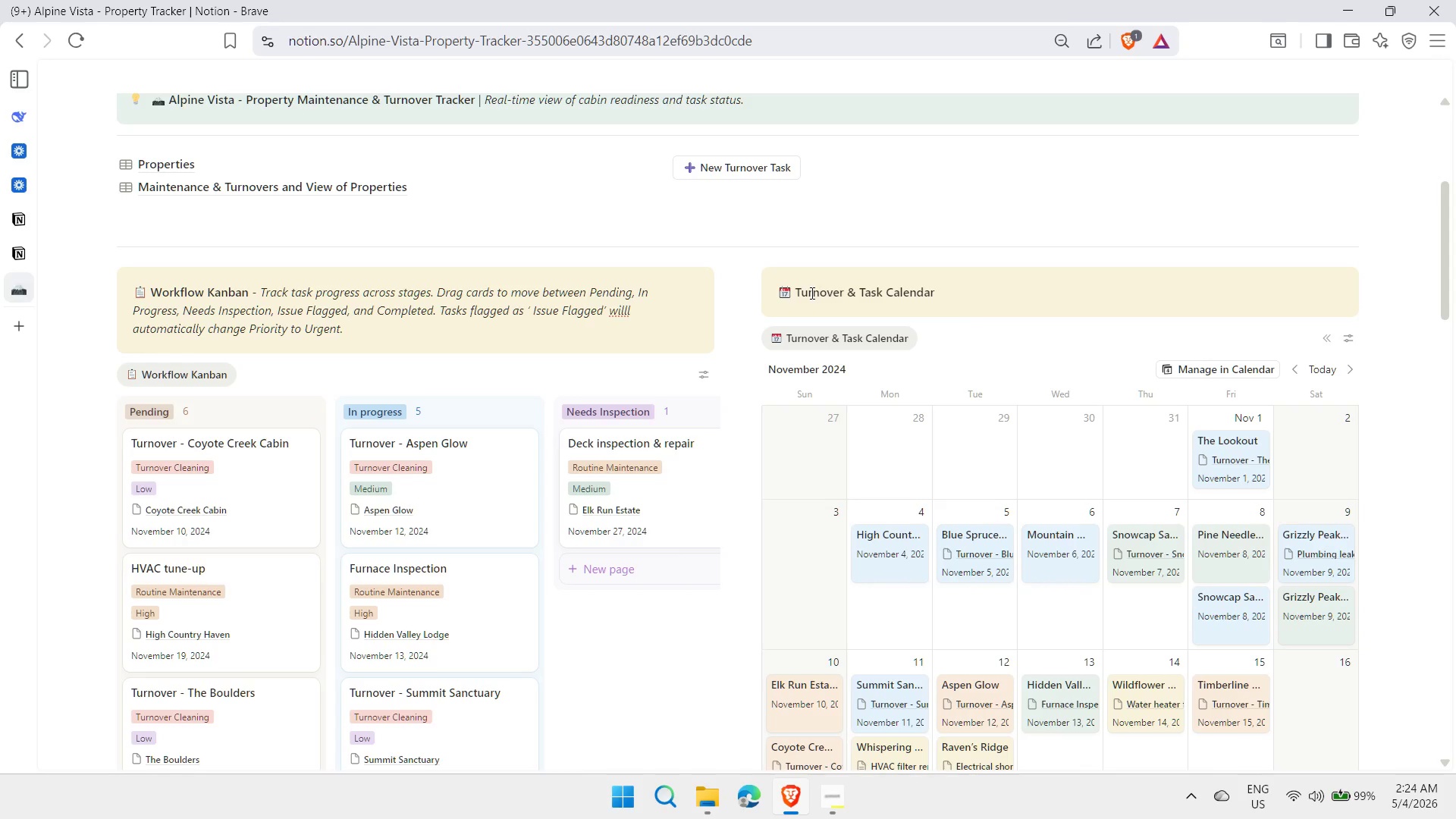 
key(Control+I)
 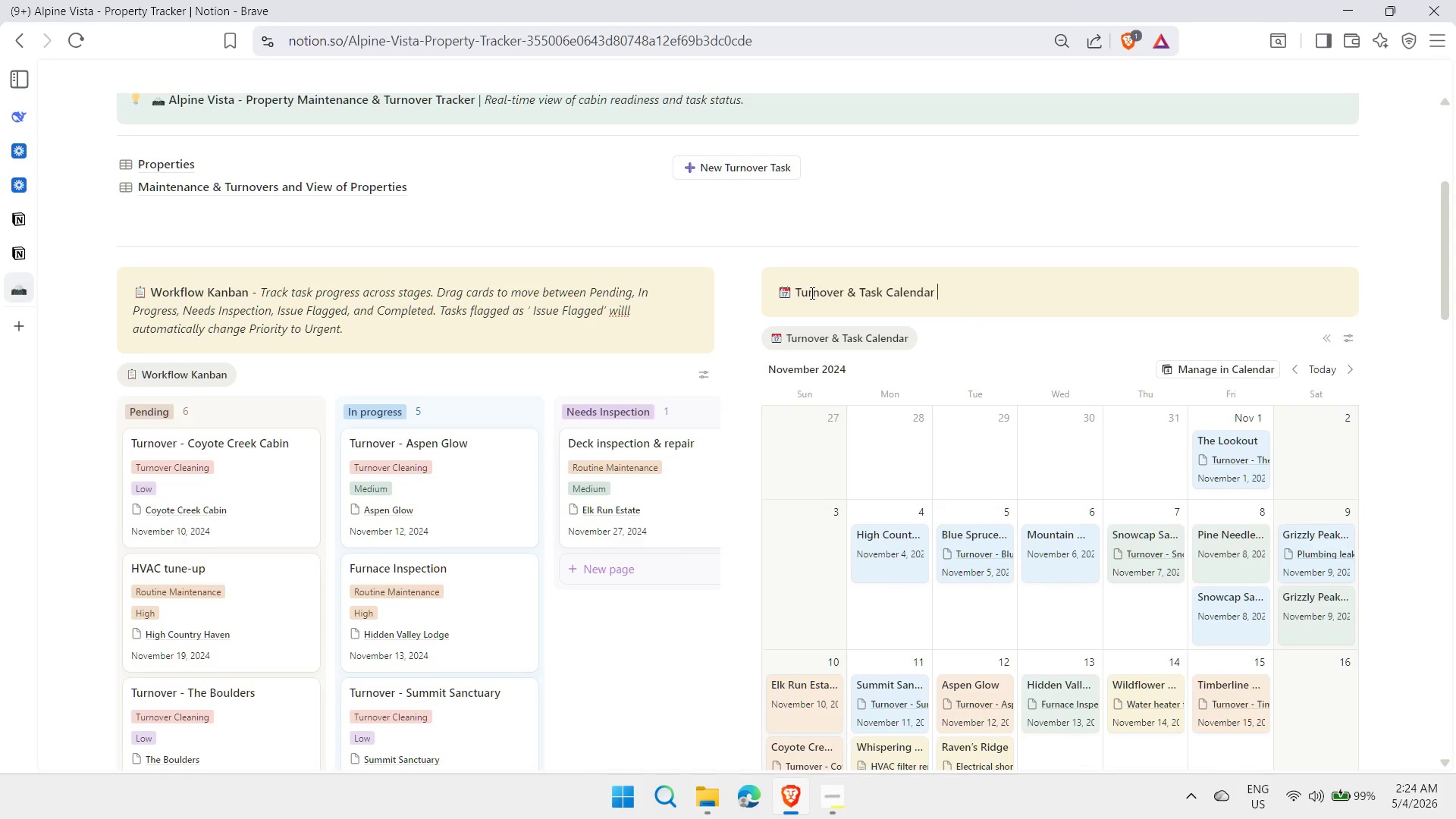 
type(- View all tasks by due date. Use this plan cleaning schedules and avoid double-bokking. Click any task to edit or update status.)
 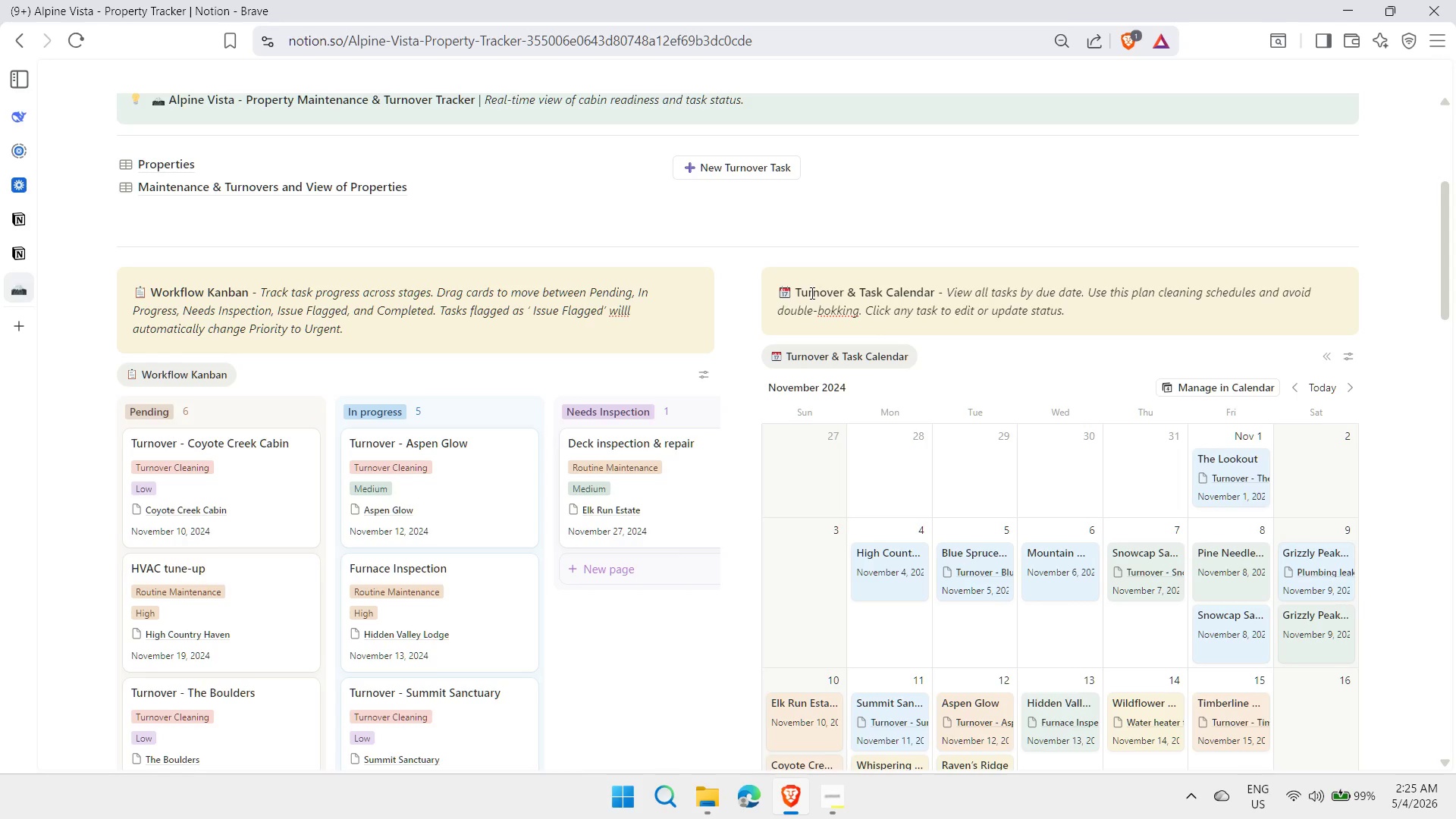 
left_click_drag(start_coordinate=[438, 310], to_coordinate=[455, 338])
 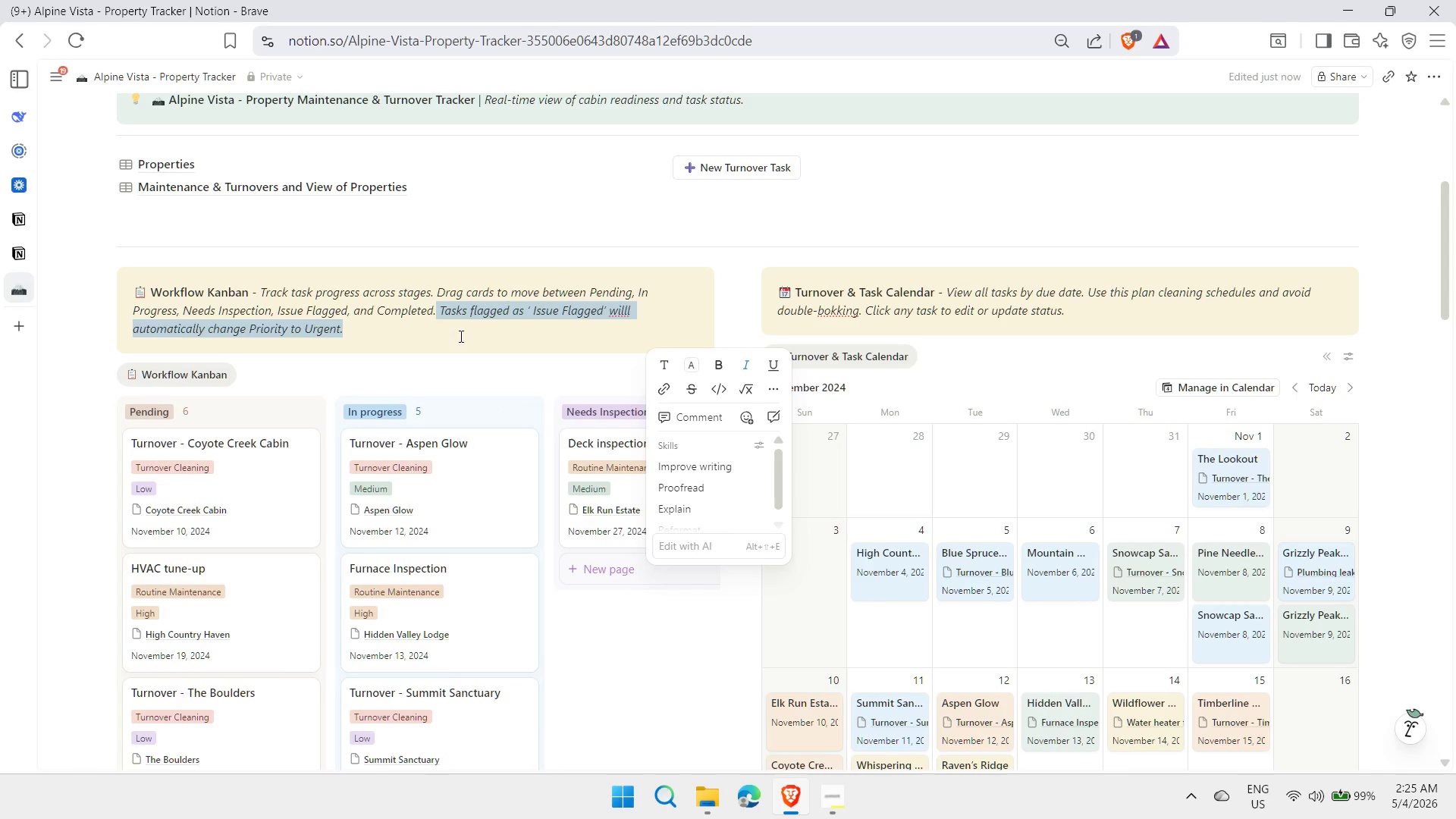 
key(Delete)
 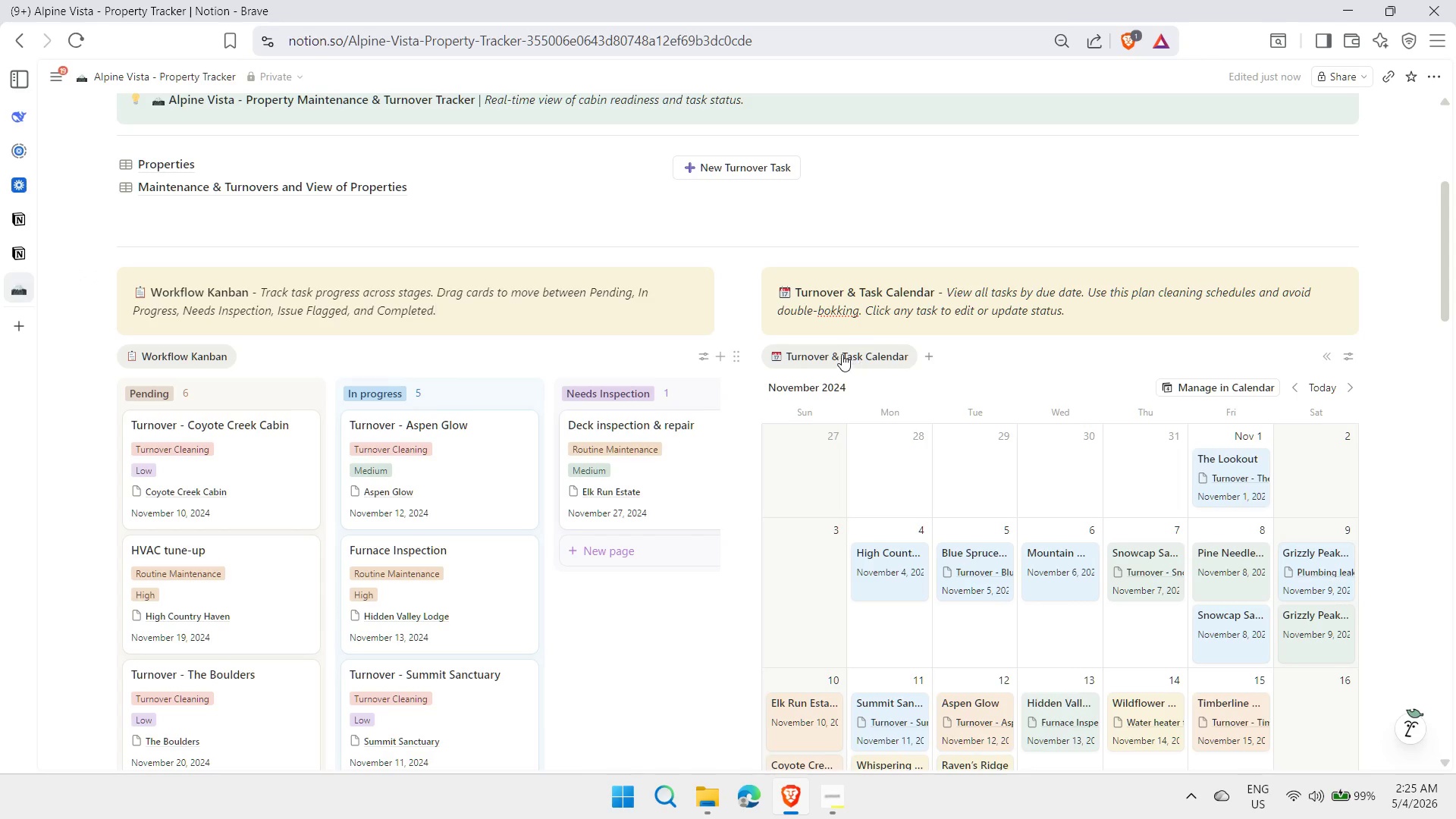 
left_click([839, 314])
 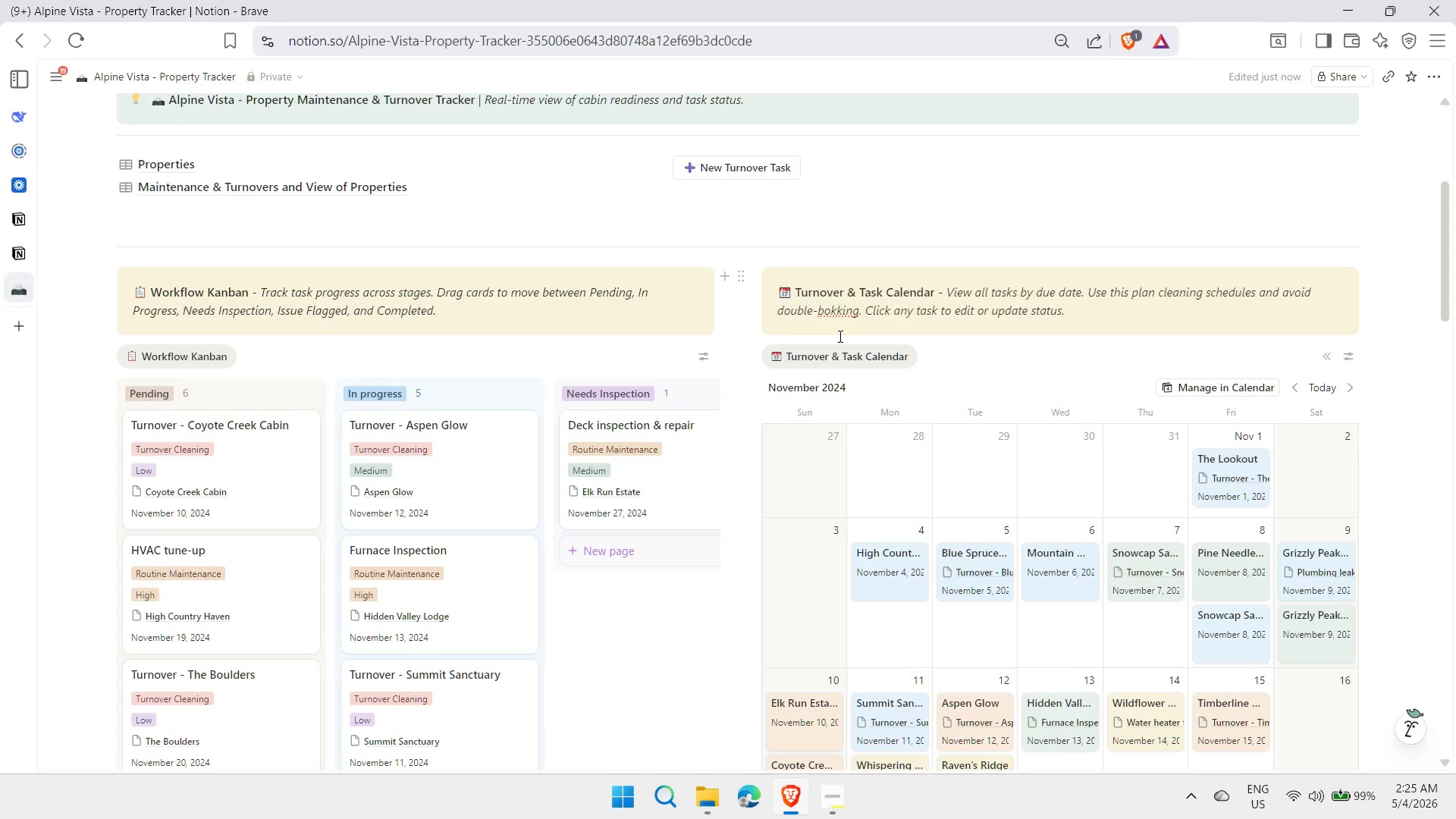 
key(Backspace)
 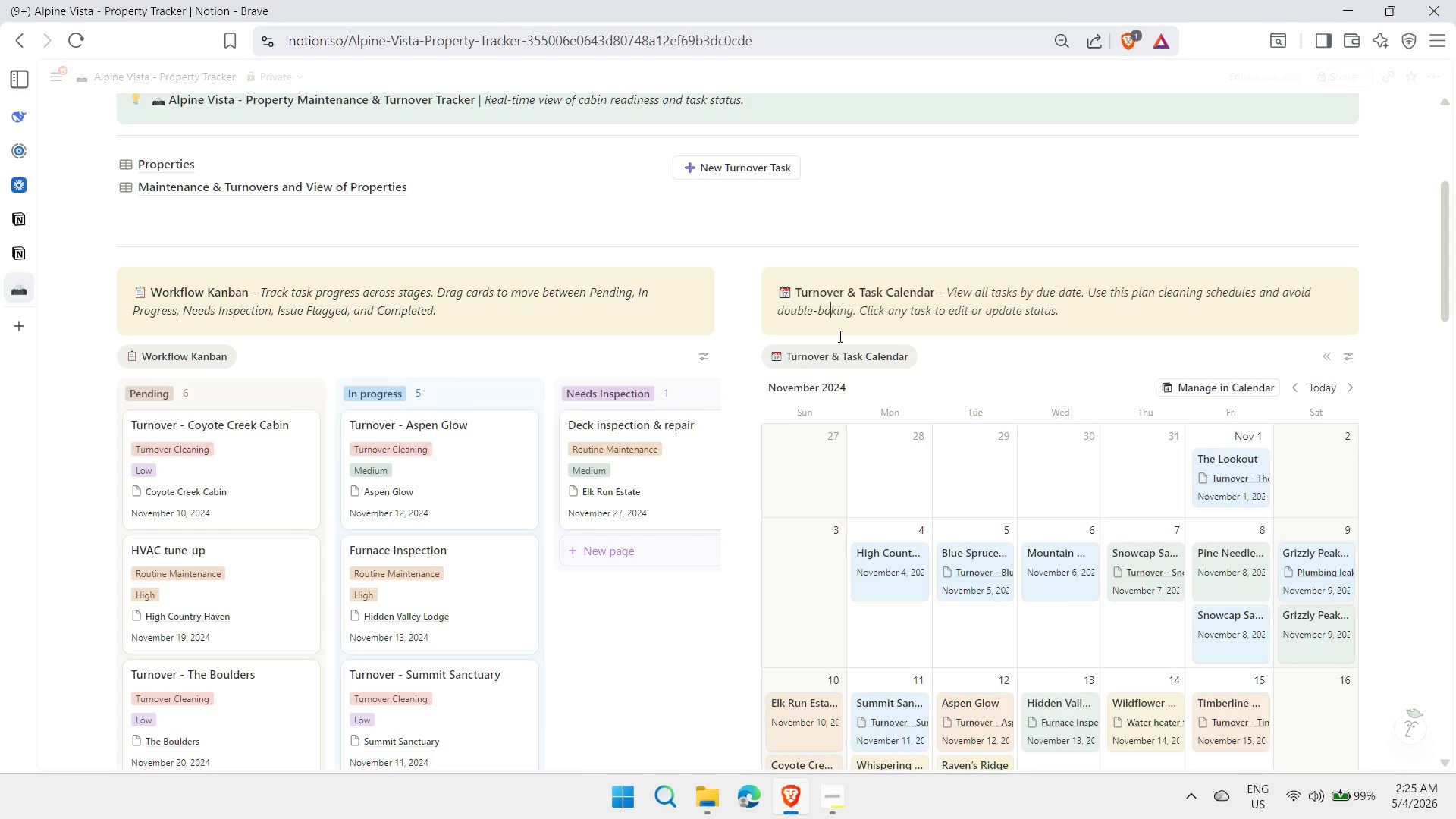 
key(O)
 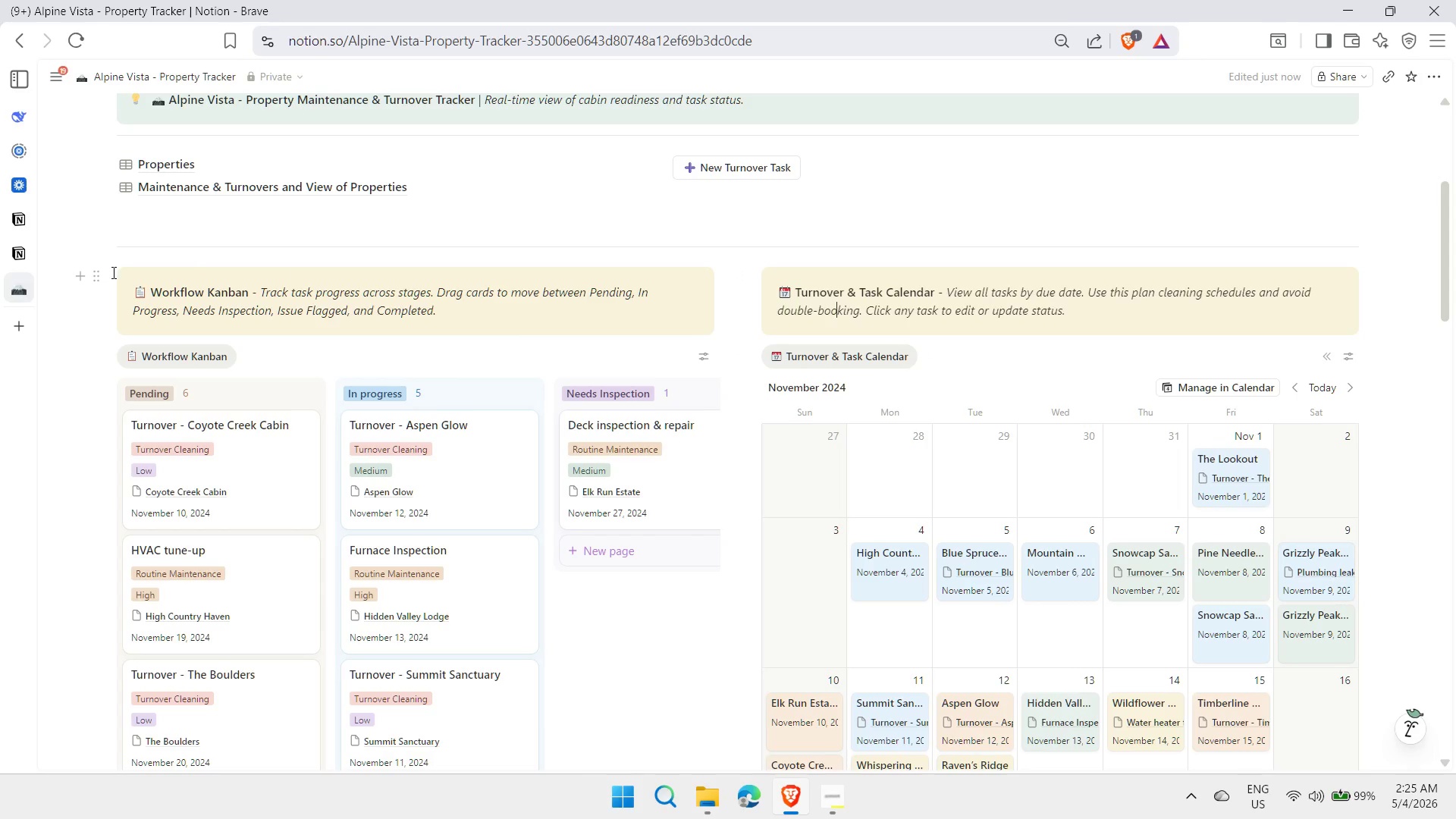 
left_click([98, 281])
 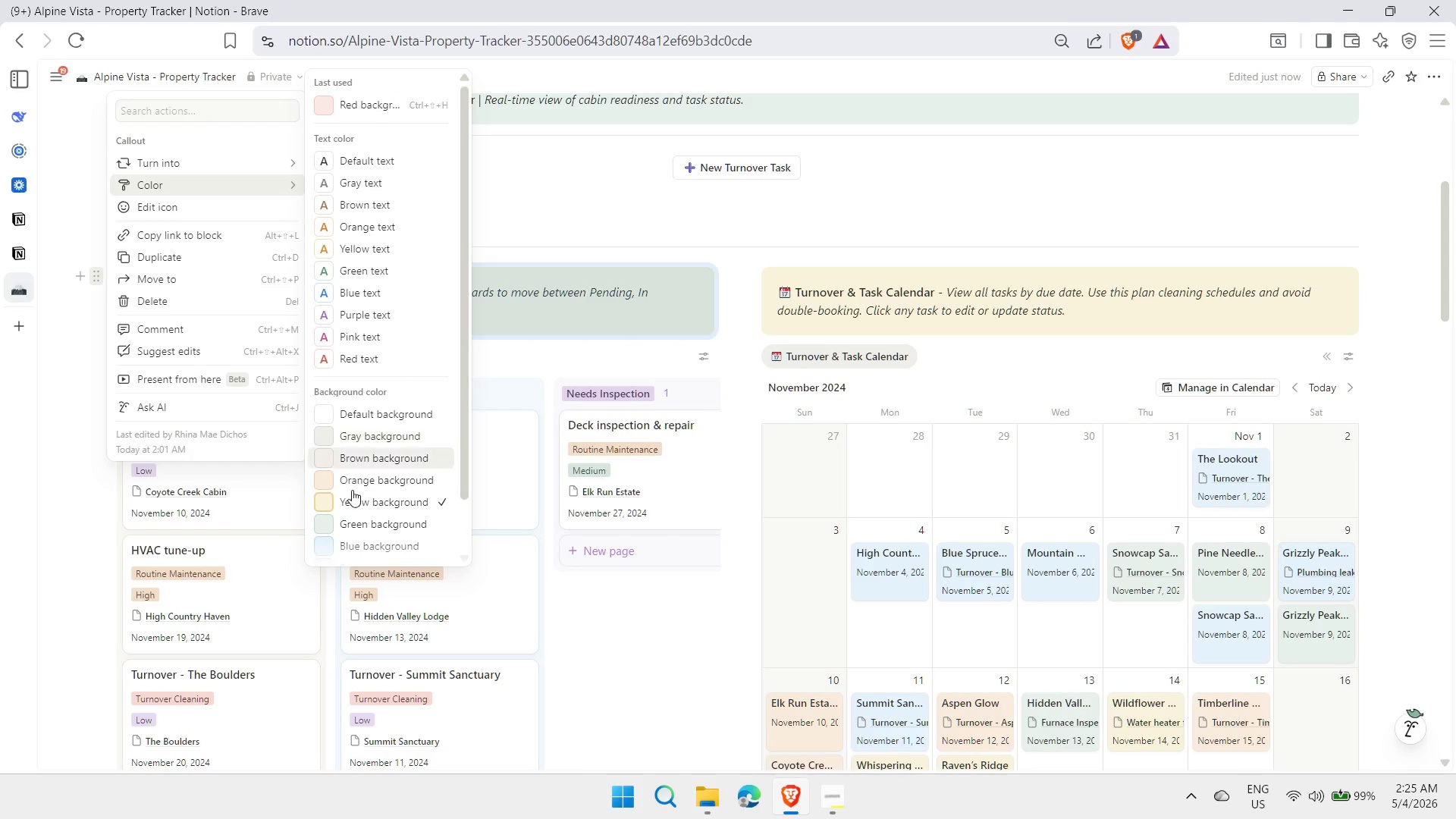 
left_click([350, 540])
 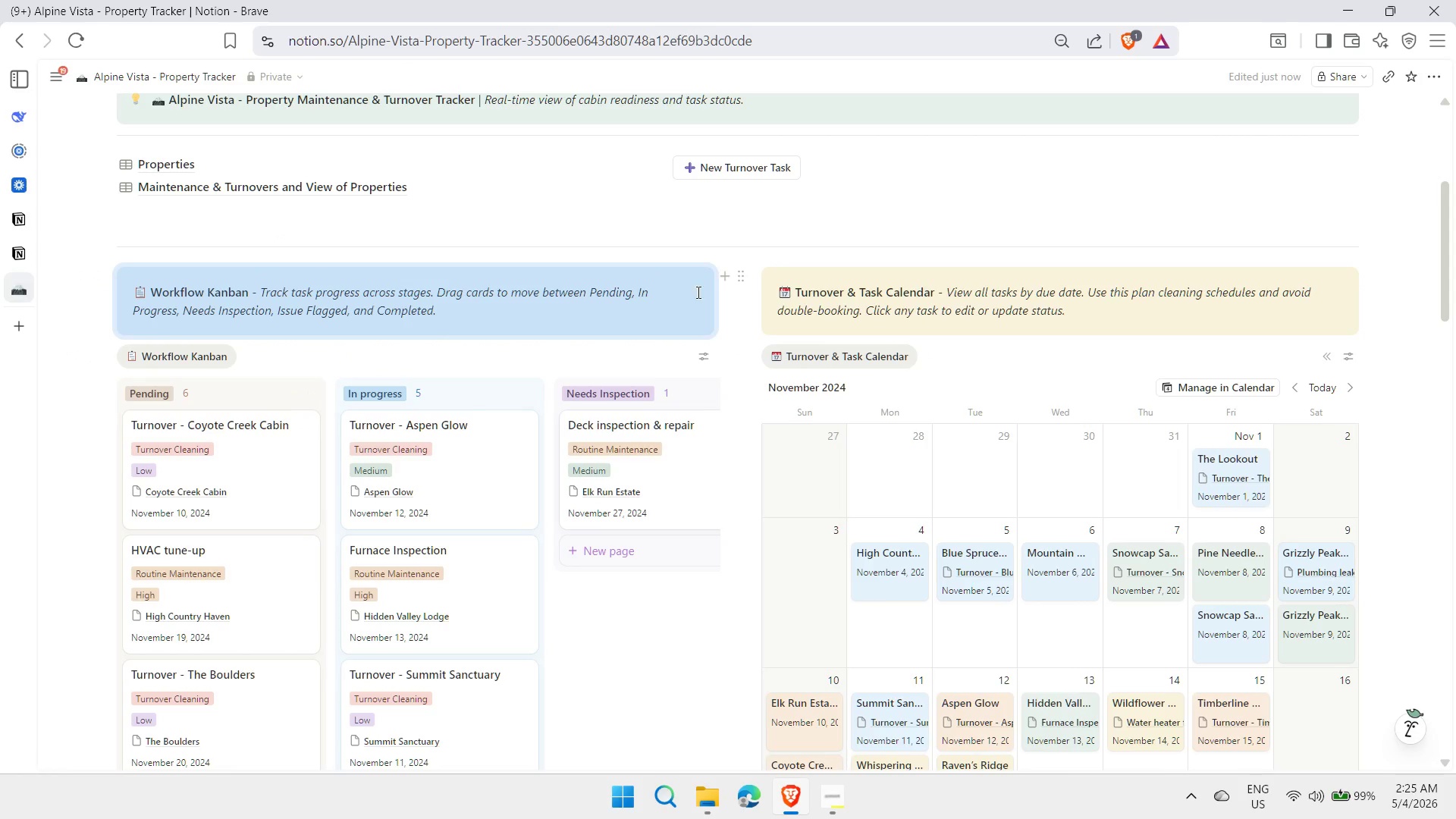 
left_click([746, 281])
 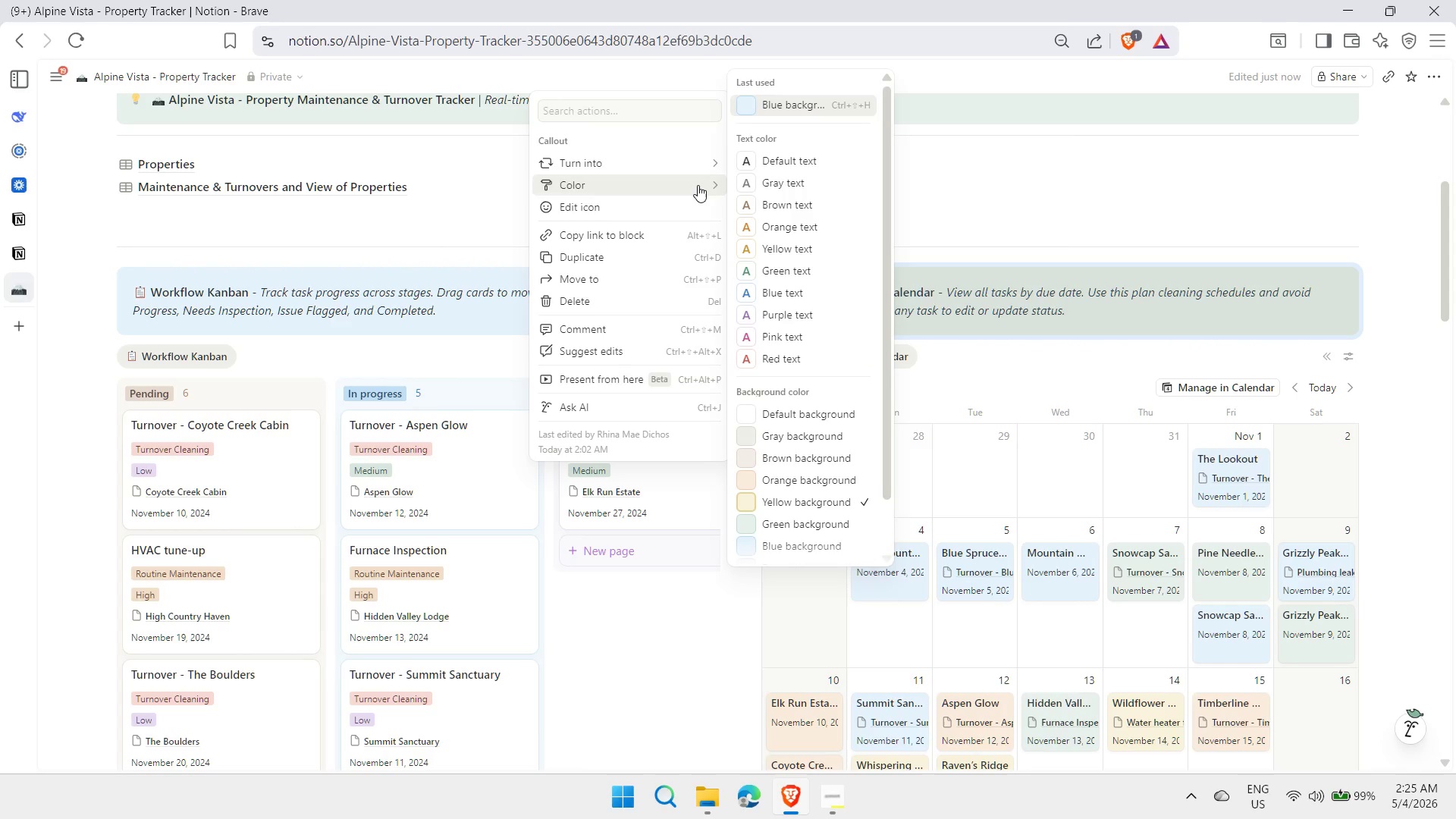 
left_click([763, 542])
 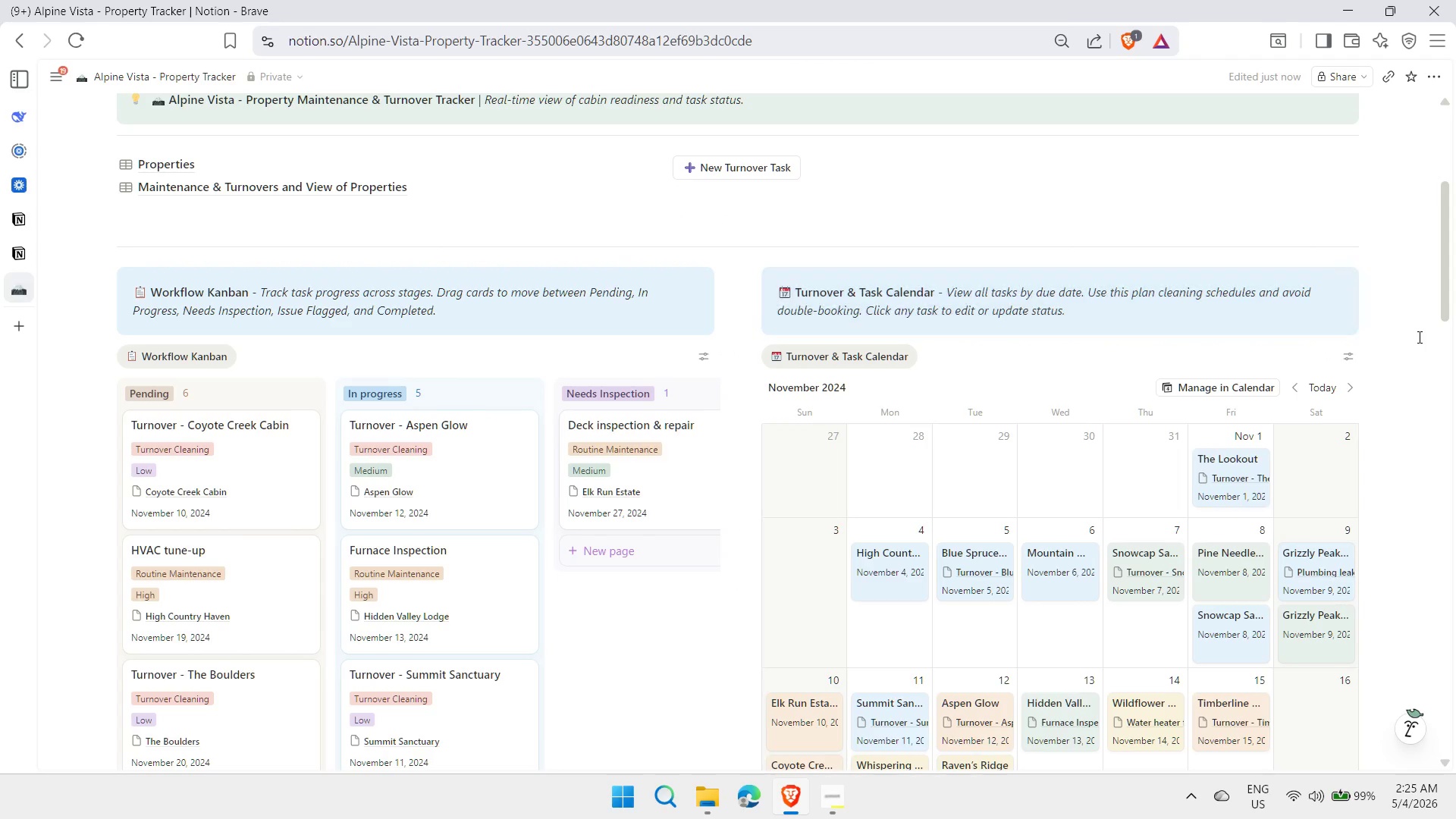 
scroll: coordinate [1369, 466], scroll_direction: down, amount: 20.0
 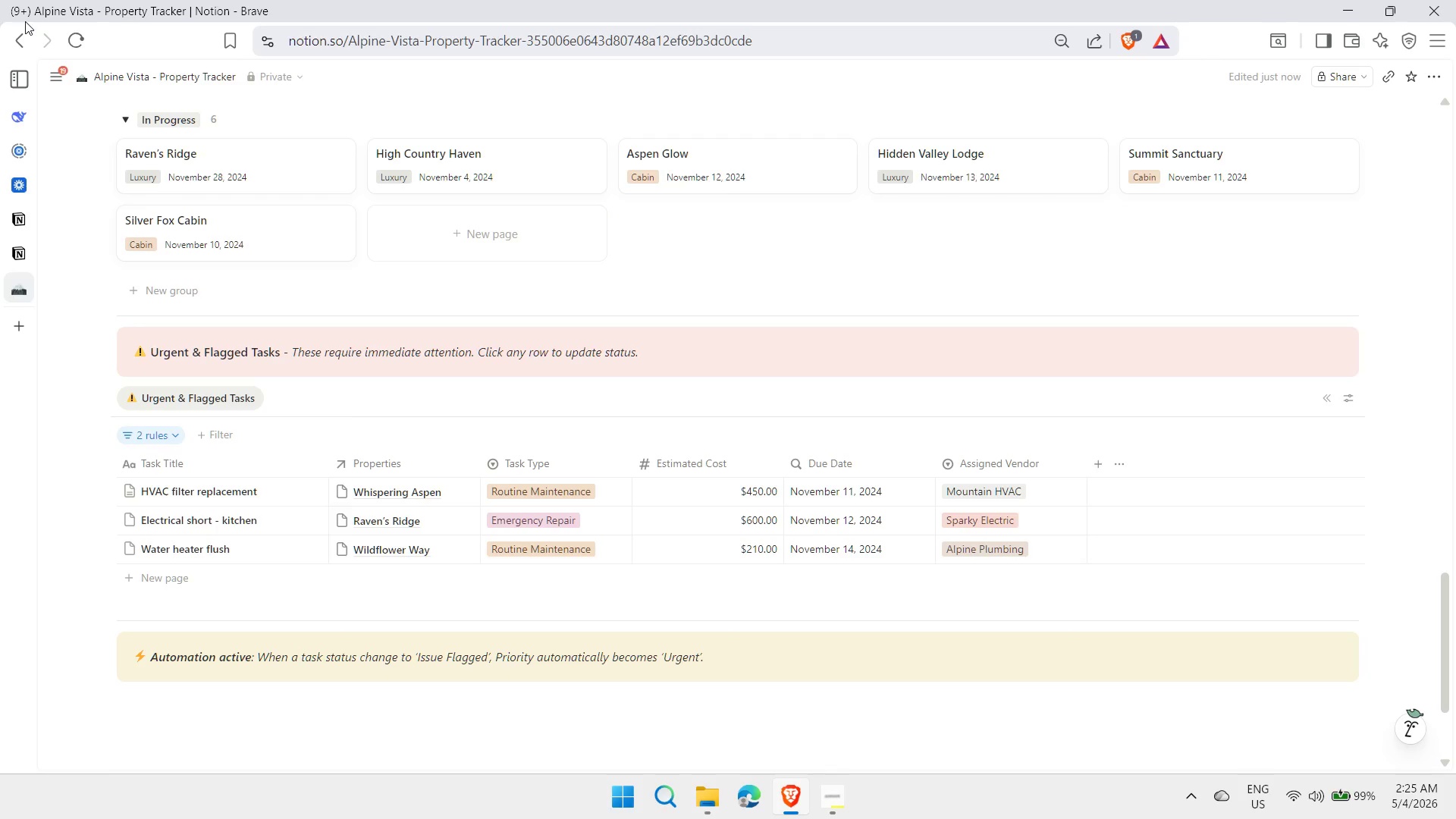 
wait(16.52)
 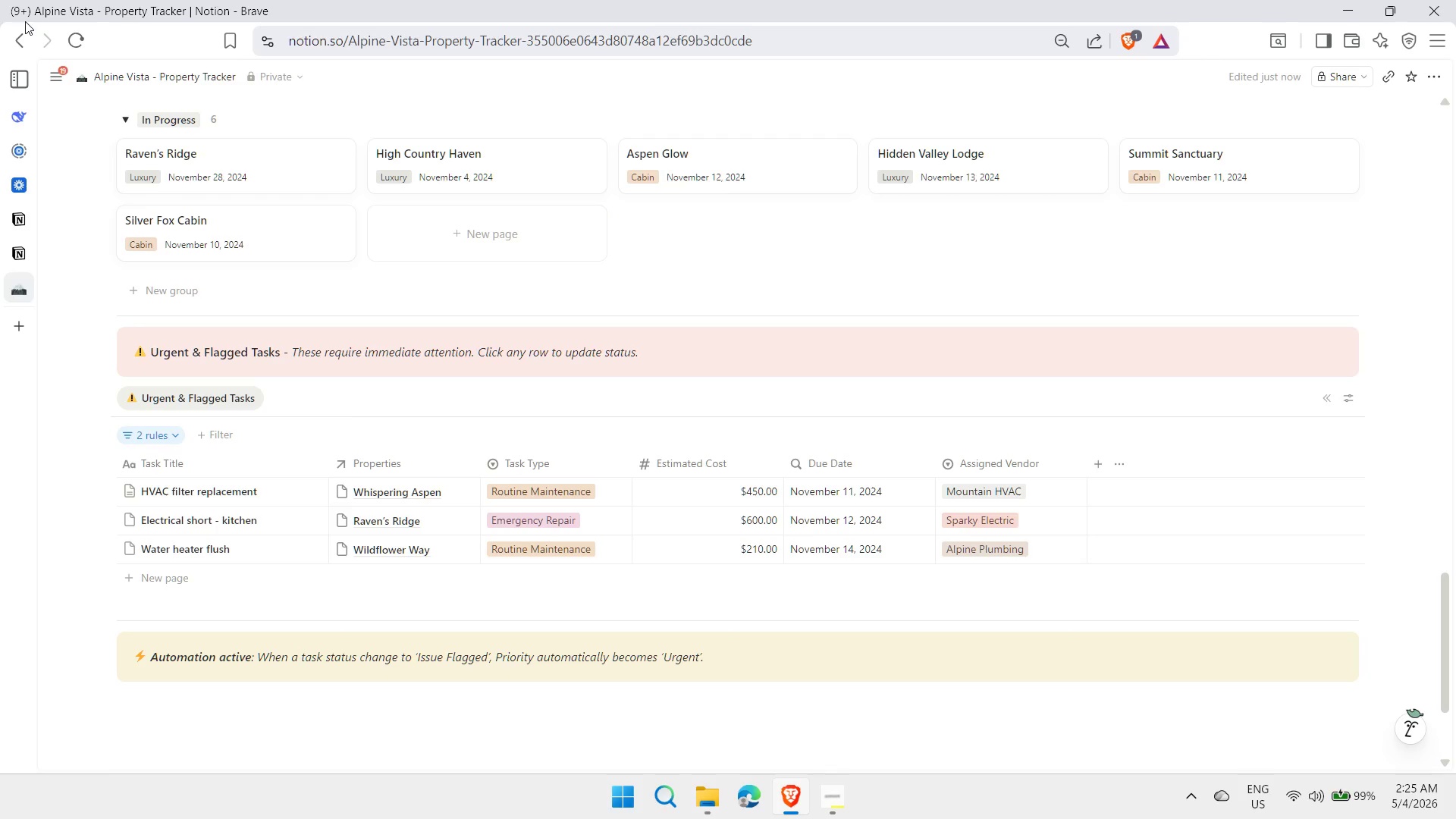 
scroll: coordinate [435, 391], scroll_direction: up, amount: 27.0
 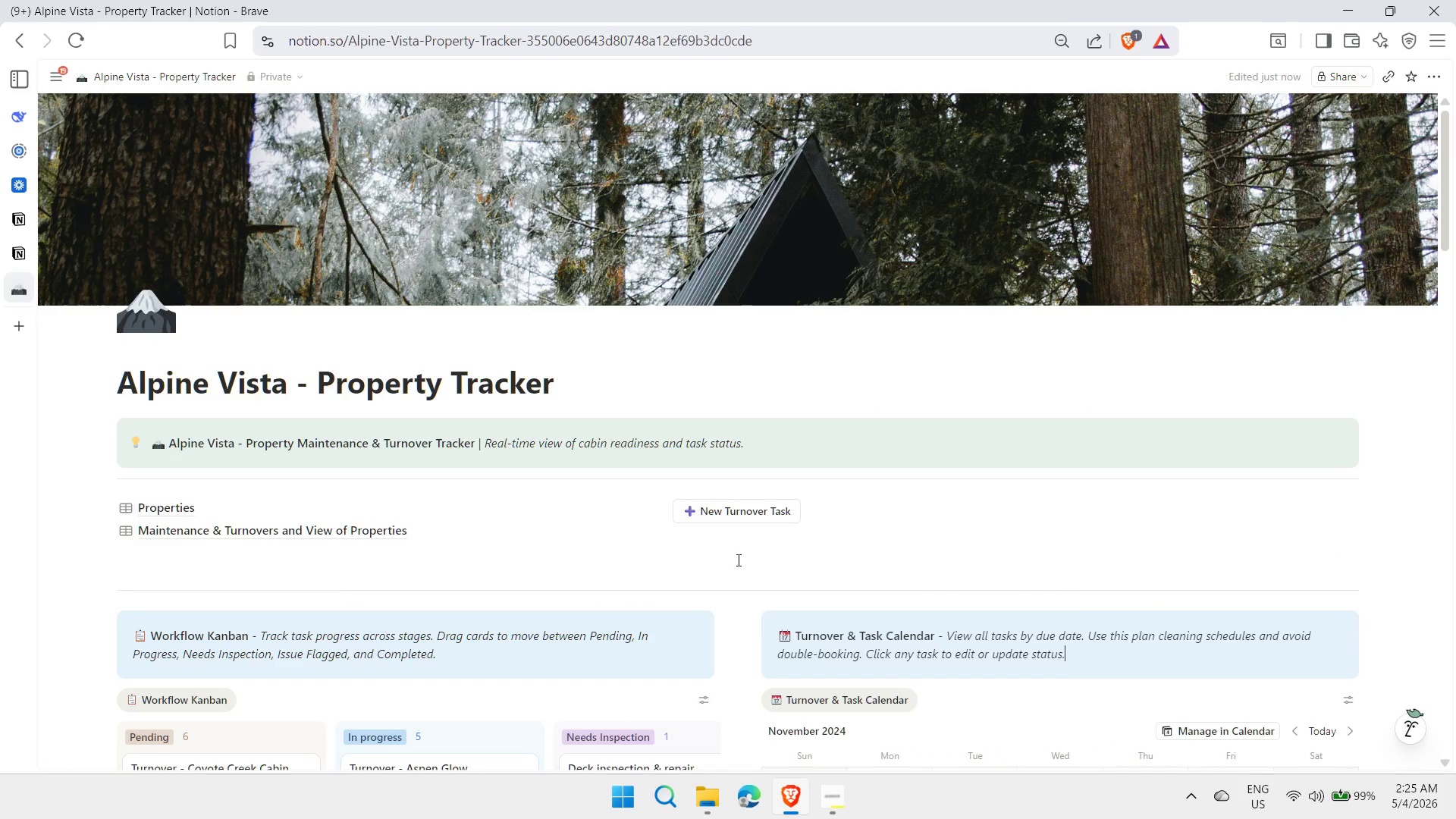 
left_click([693, 548])
 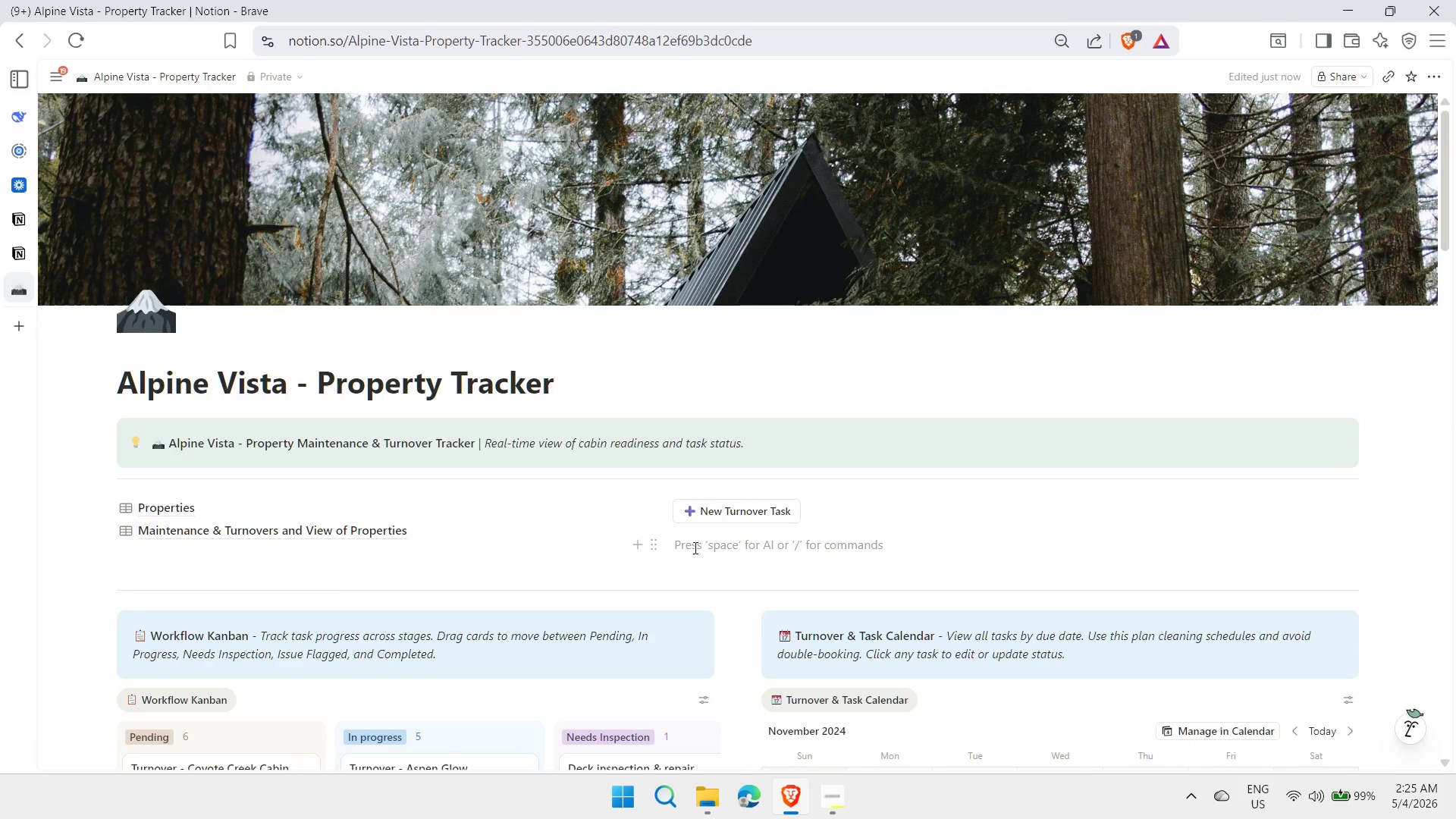 
type(/call)
 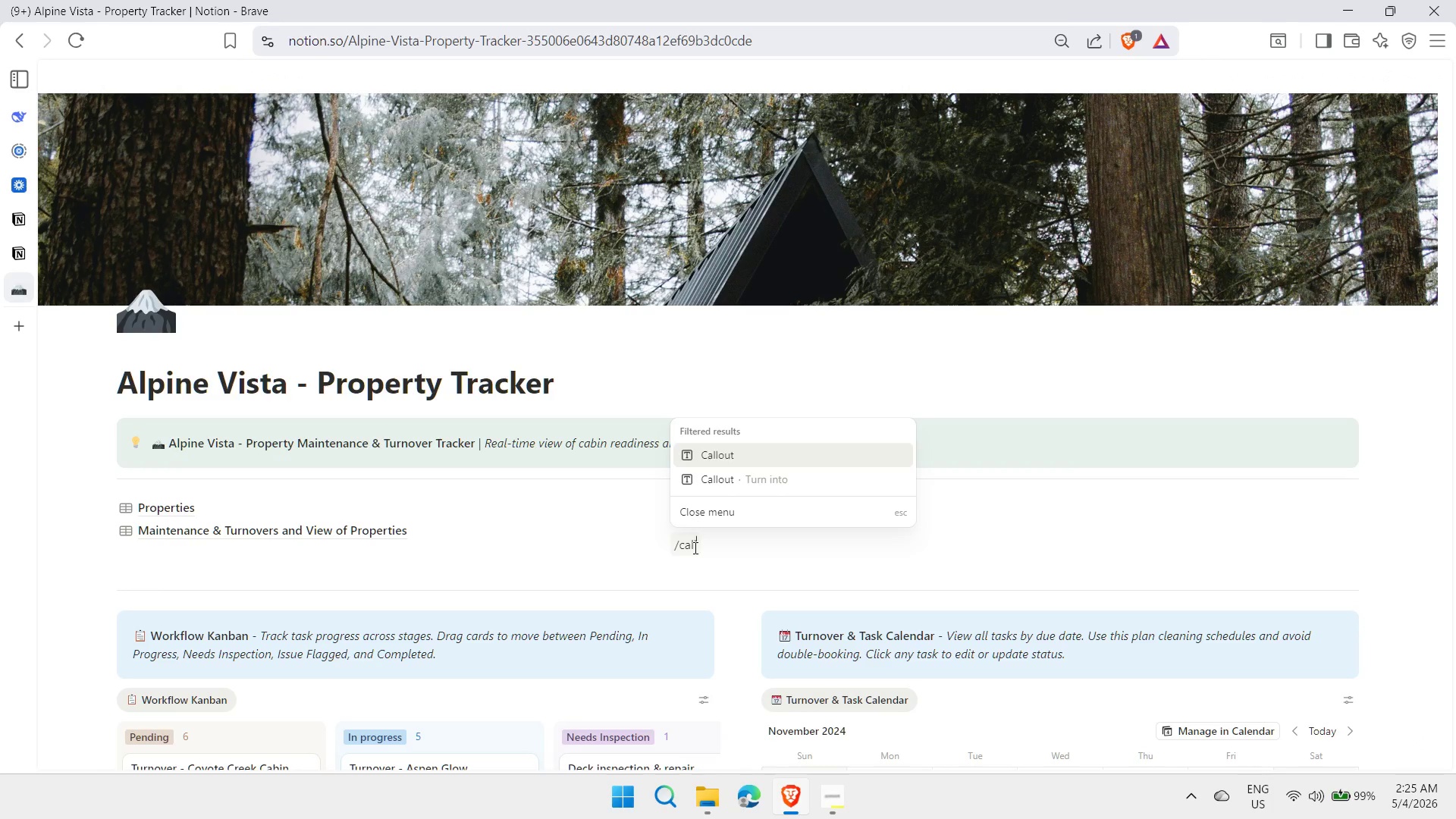 
key(ArrowDown)
 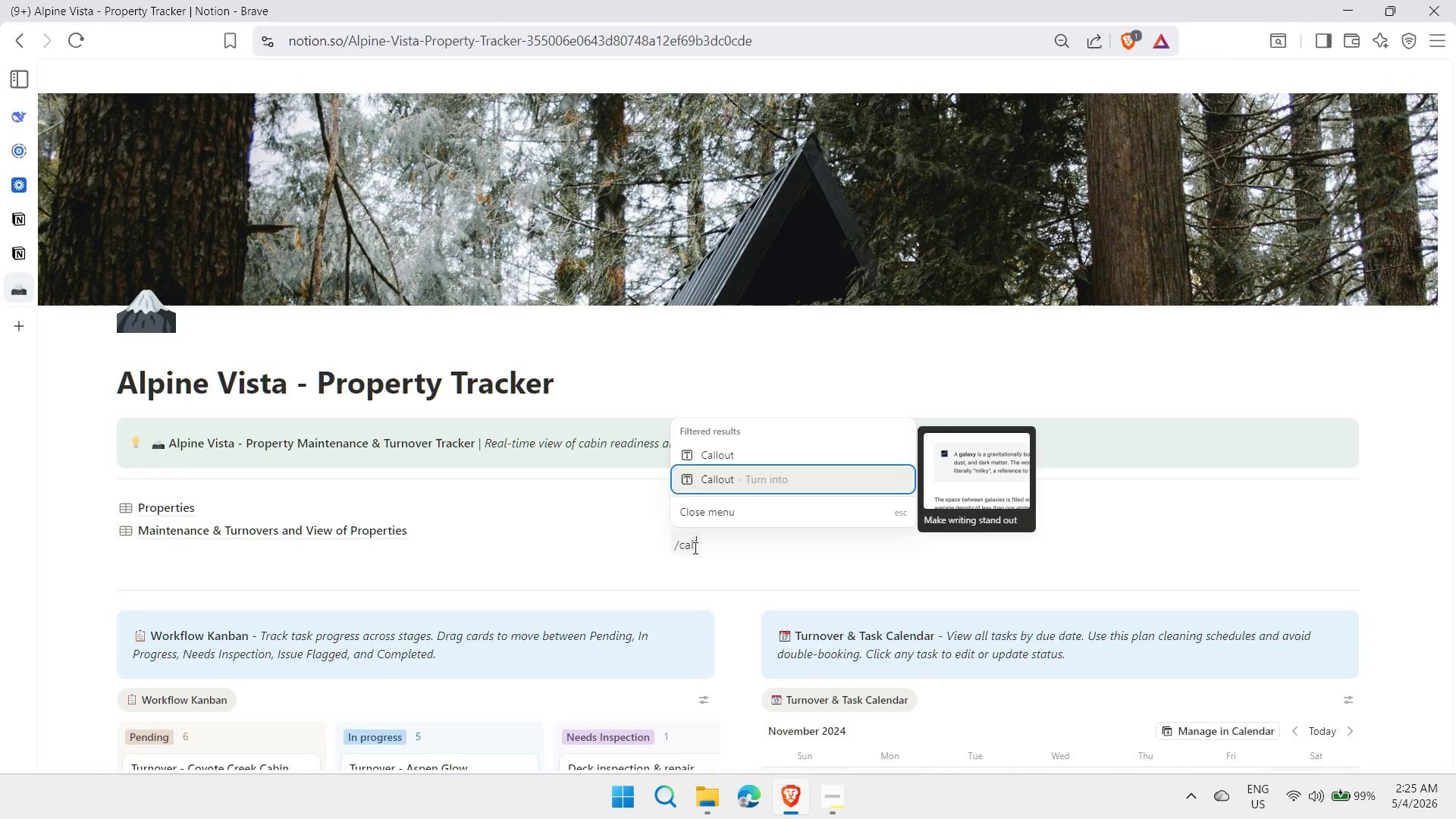 
key(Enter)
 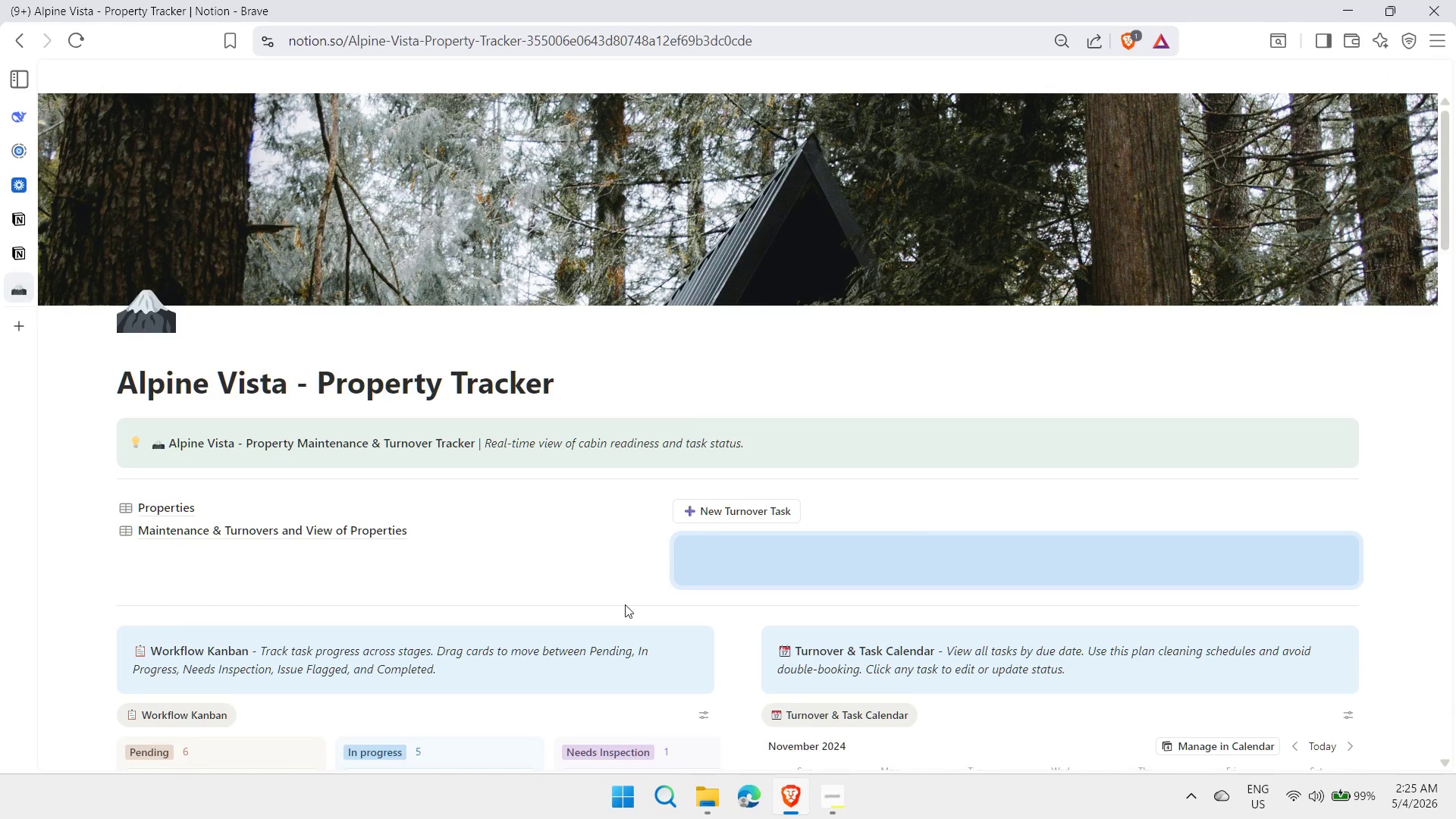 
left_click_drag(start_coordinate=[629, 604], to_coordinate=[633, 600])
 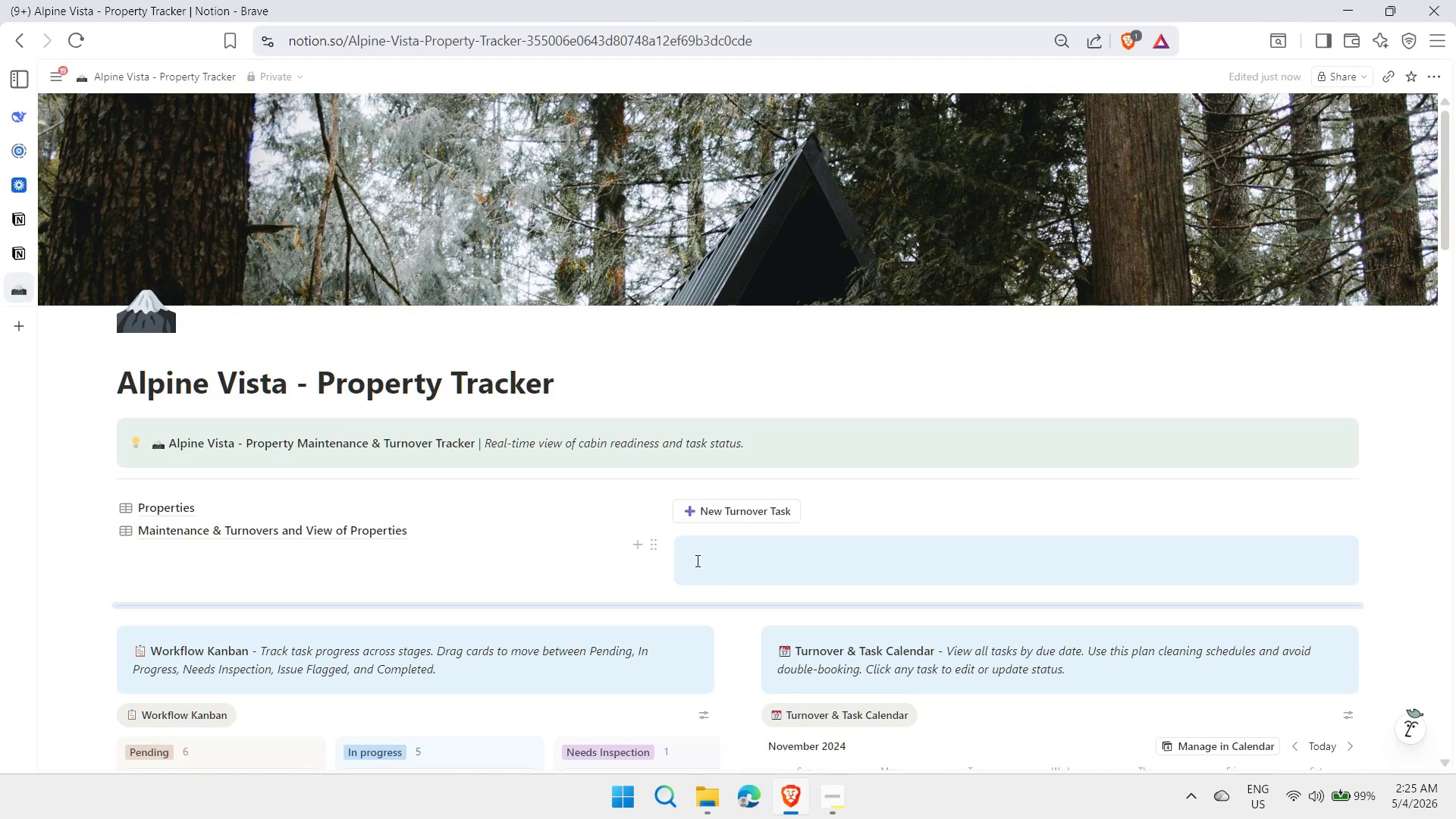 
double_click([696, 560])
 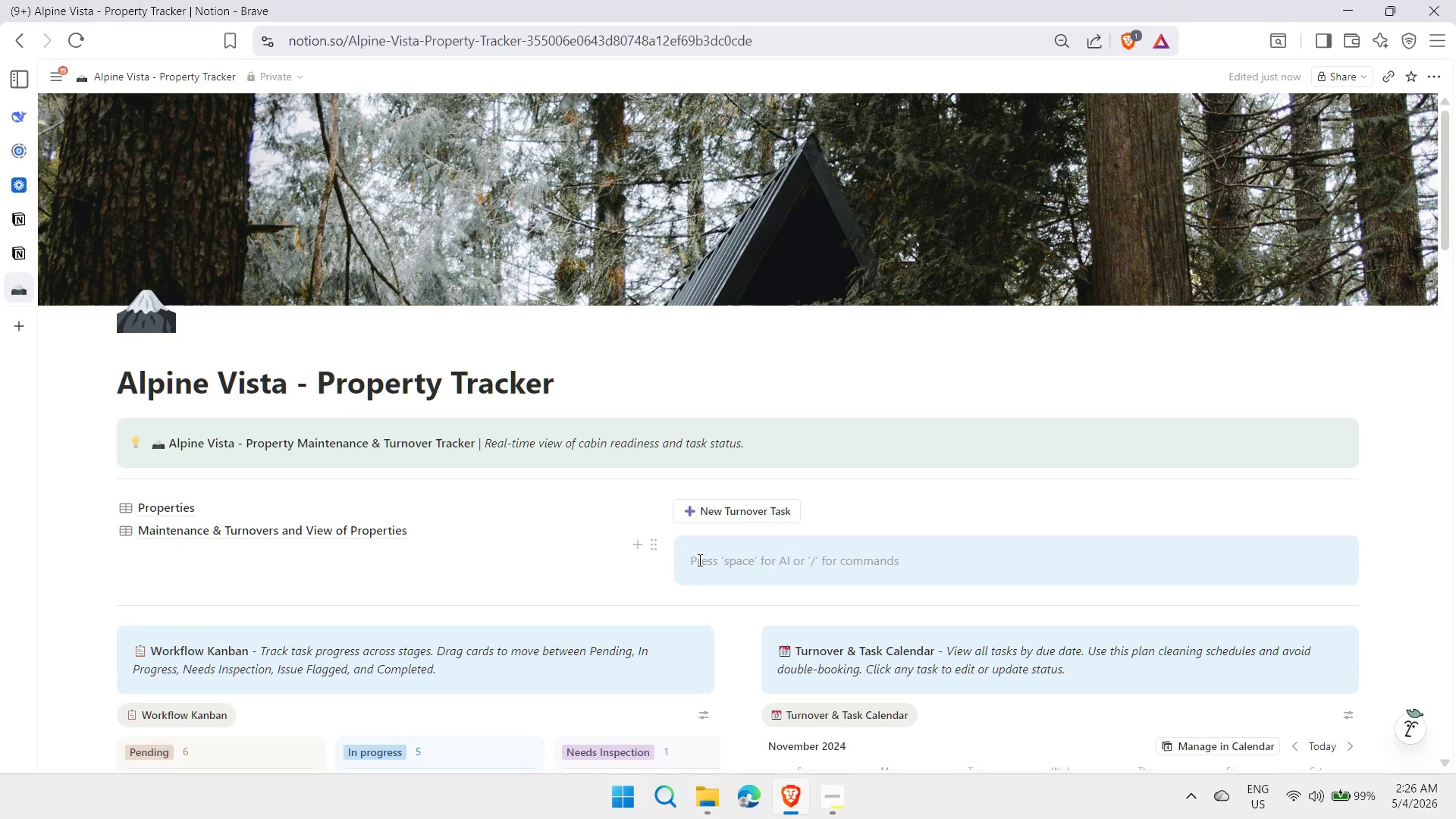 
key(Meta+MetaLeft)
 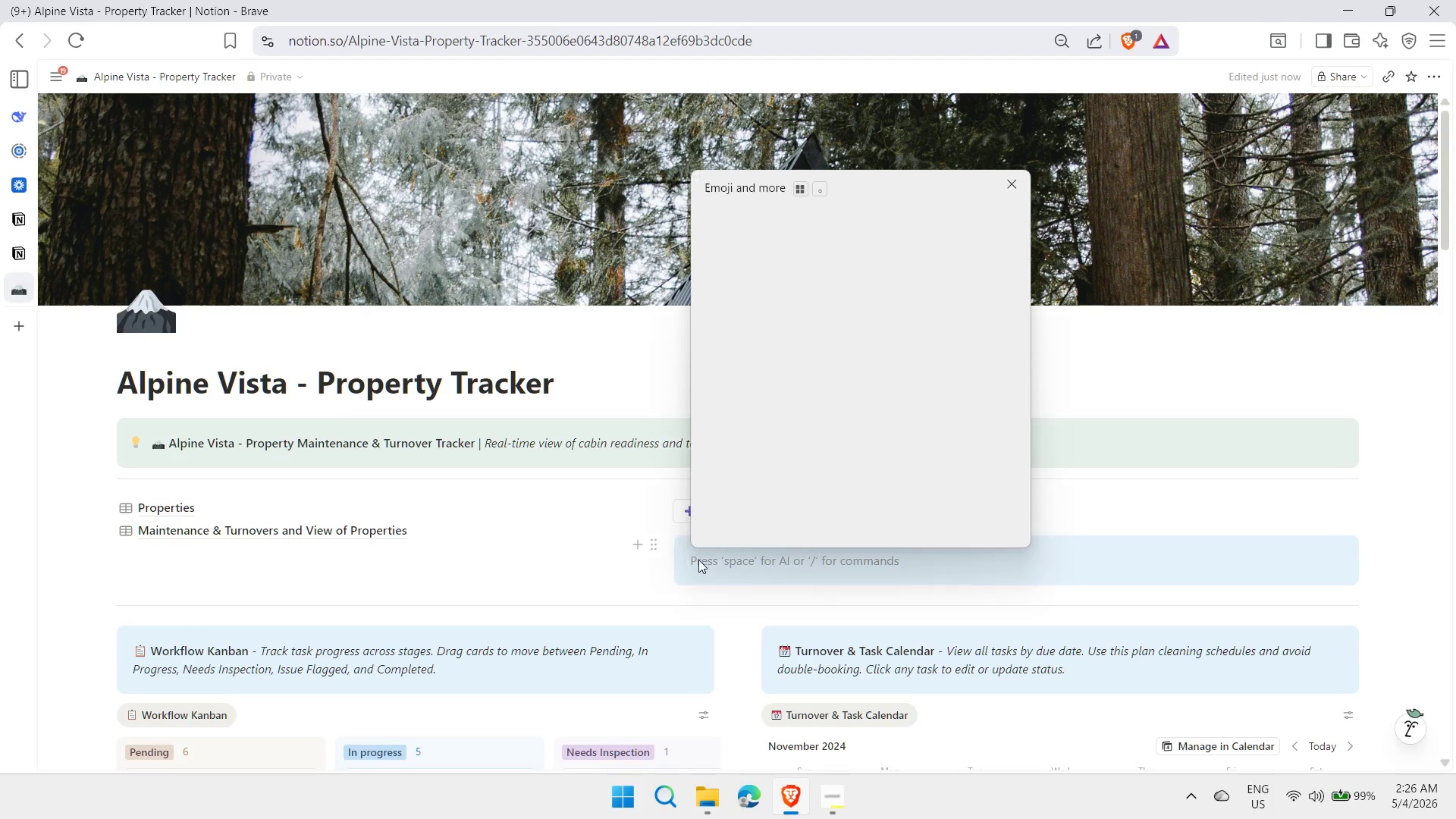 
key(Meta+Period)
 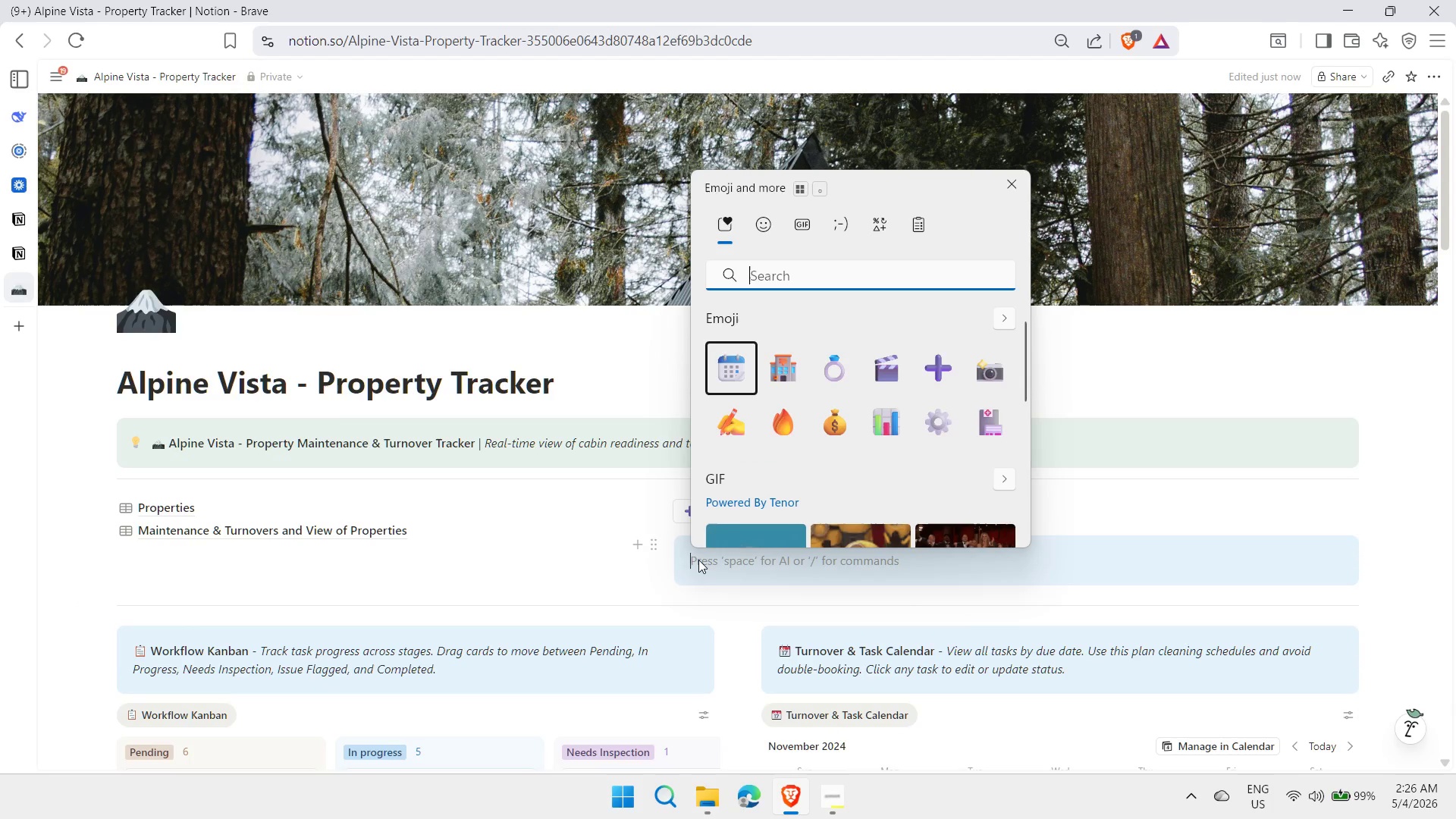 
key(ArrowDown)
 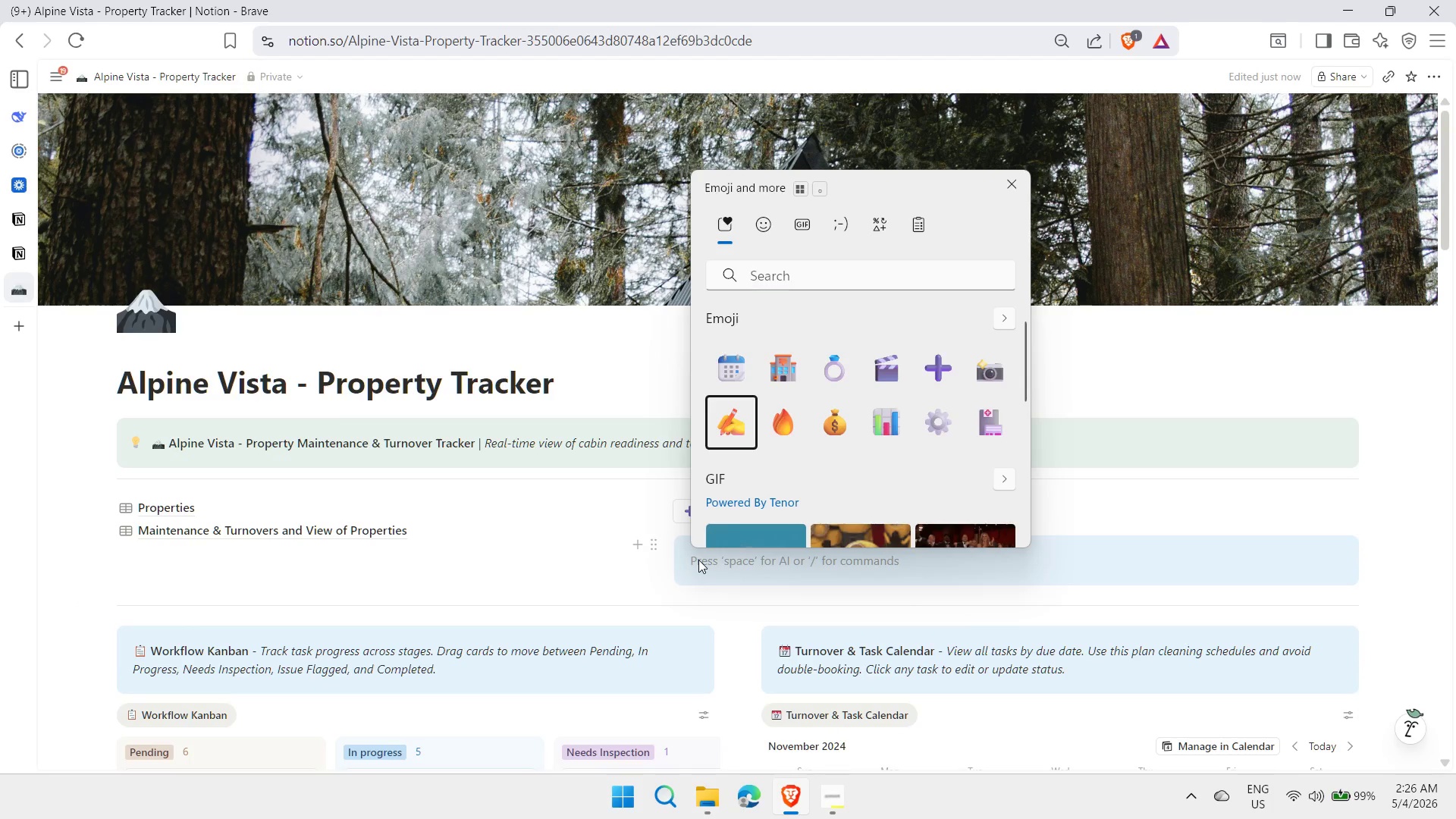 
key(Enter)
 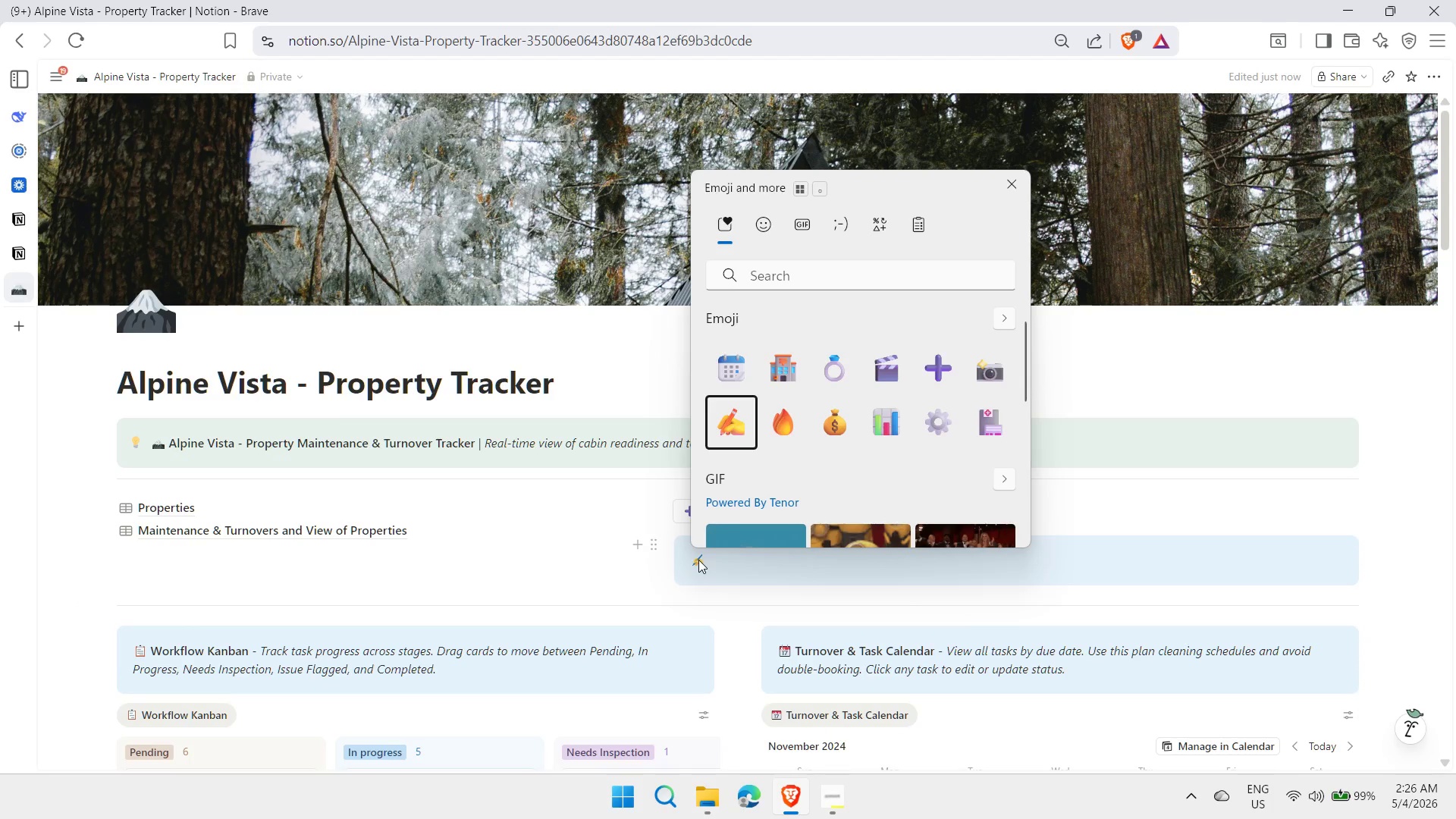 
key(Space)
 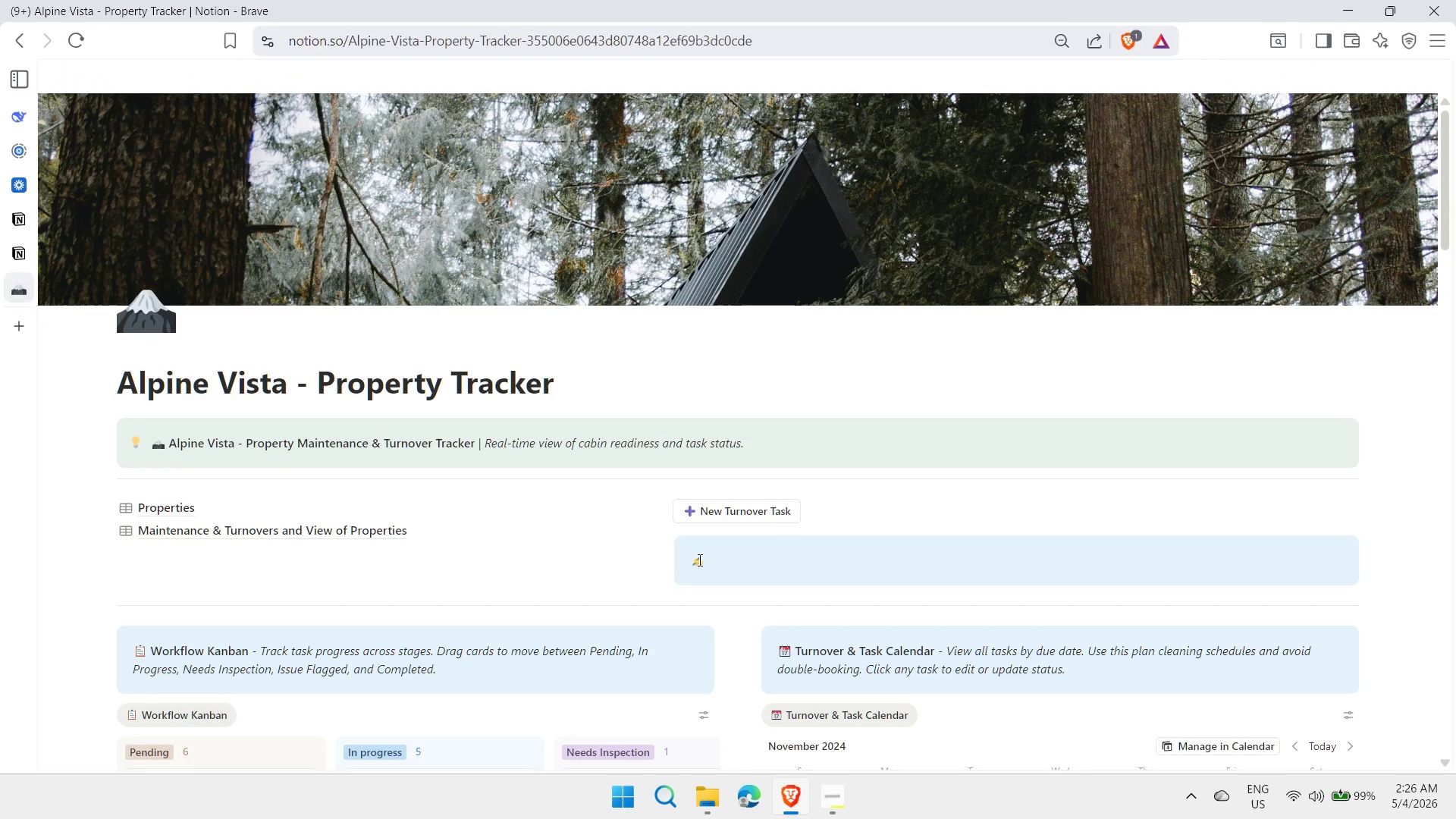 
key(Control+I)
 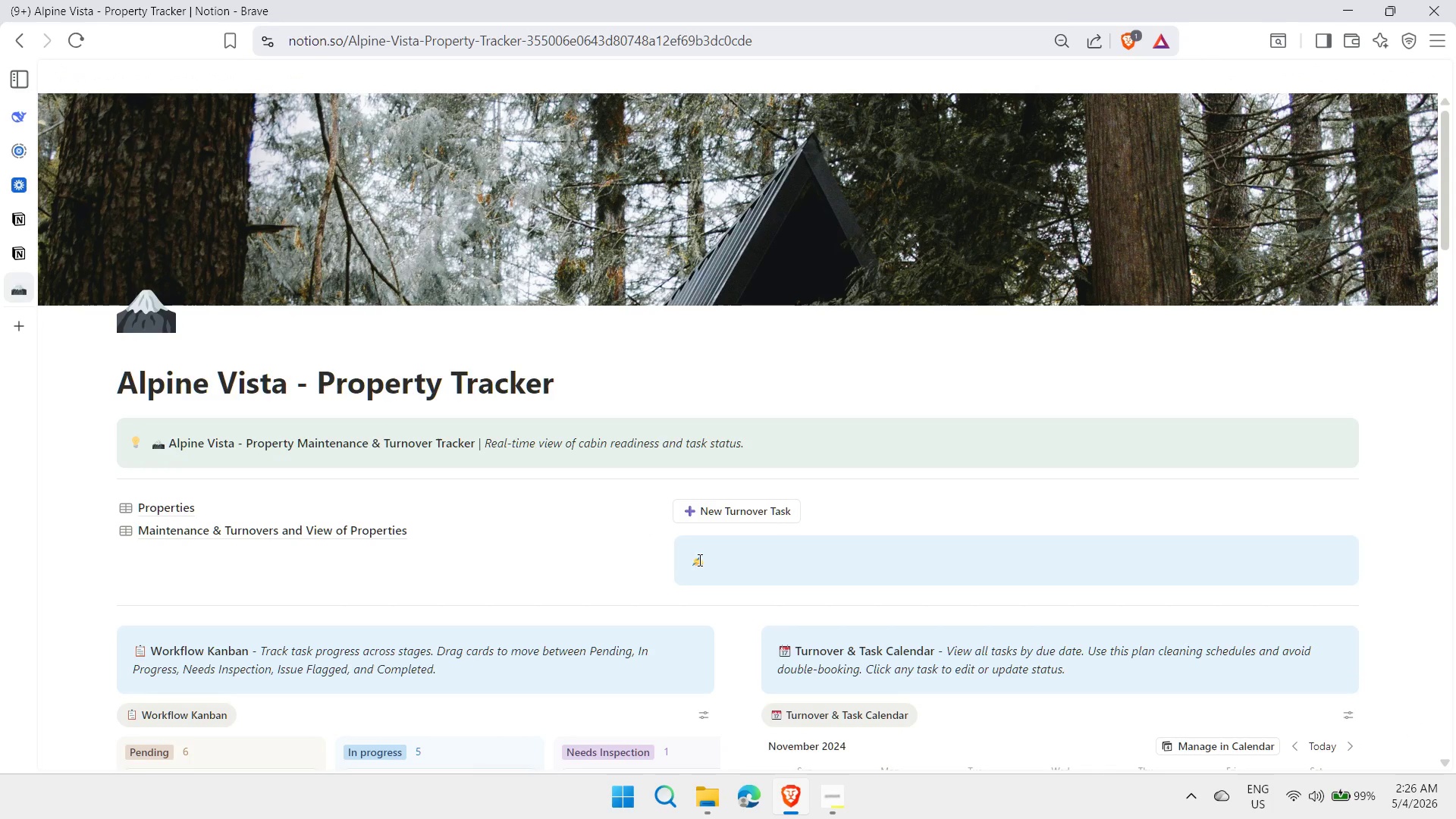 
type(Click the buto)
key(Backspace)
type(ton below to creare)
key(Backspace)
key(Backspace)
type(te a new turnover task using the pre-filled checklist template)
 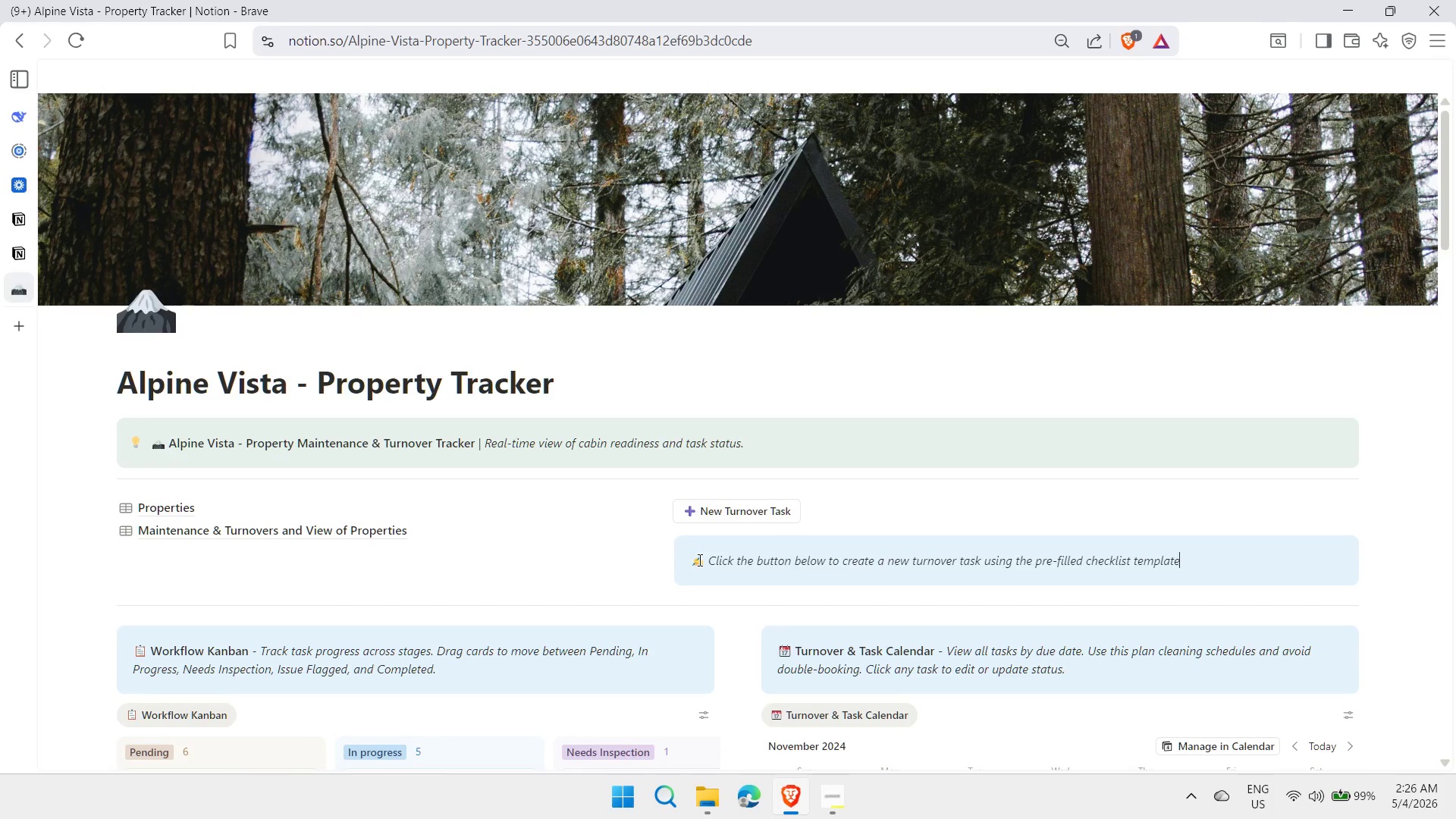 
key(Period)
 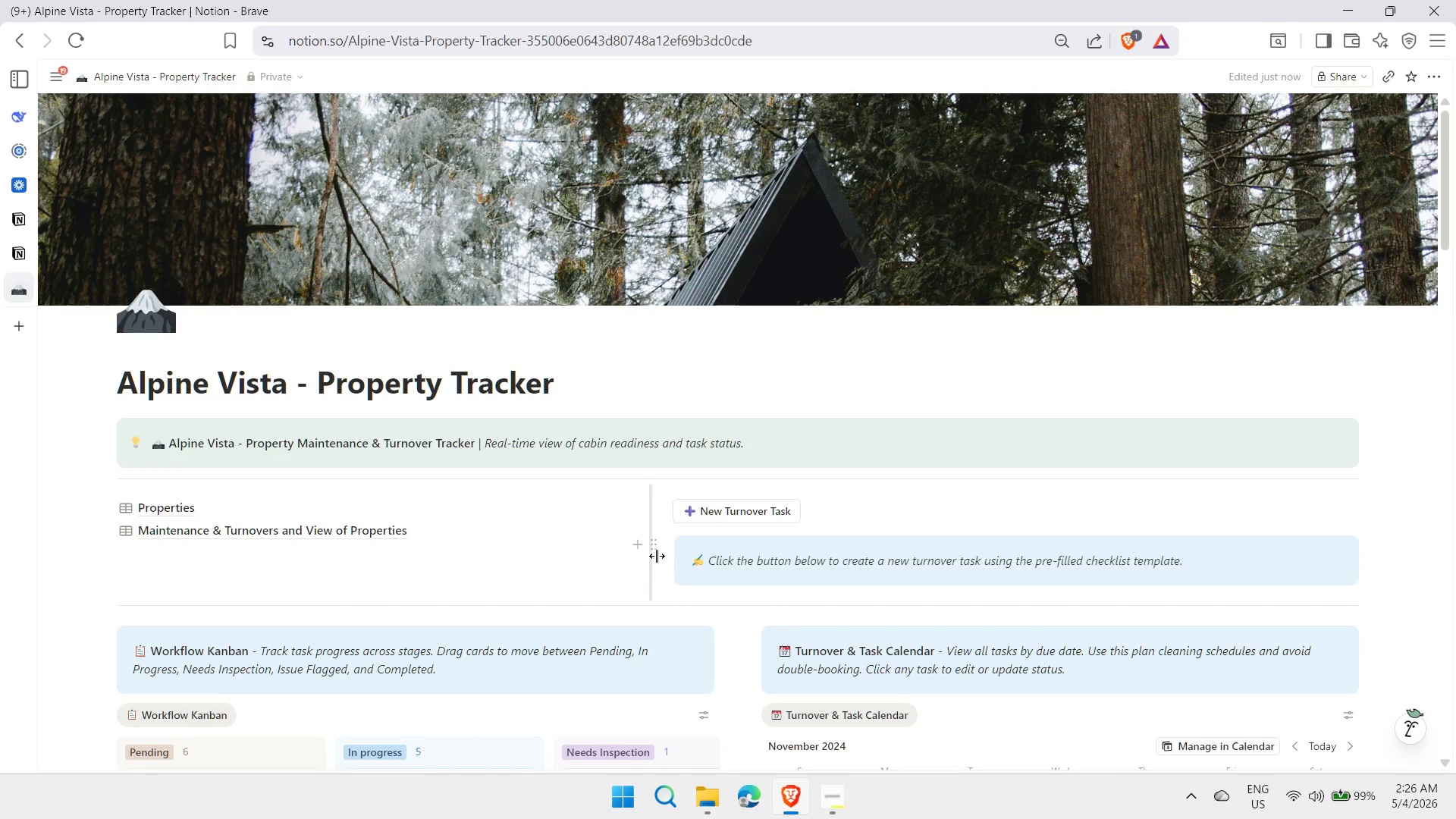 
left_click_drag(start_coordinate=[654, 550], to_coordinate=[664, 508])
 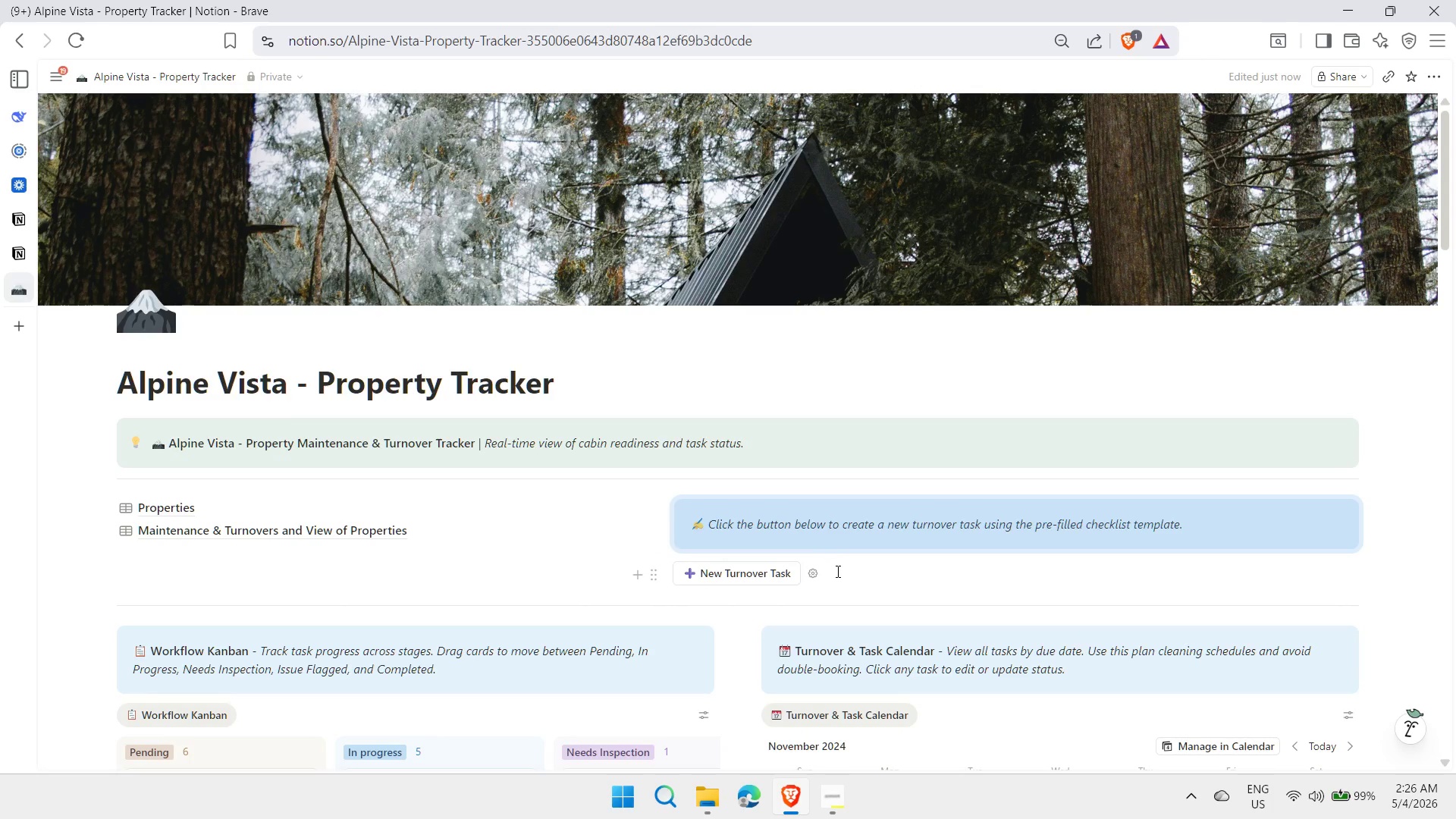 
left_click([840, 573])
 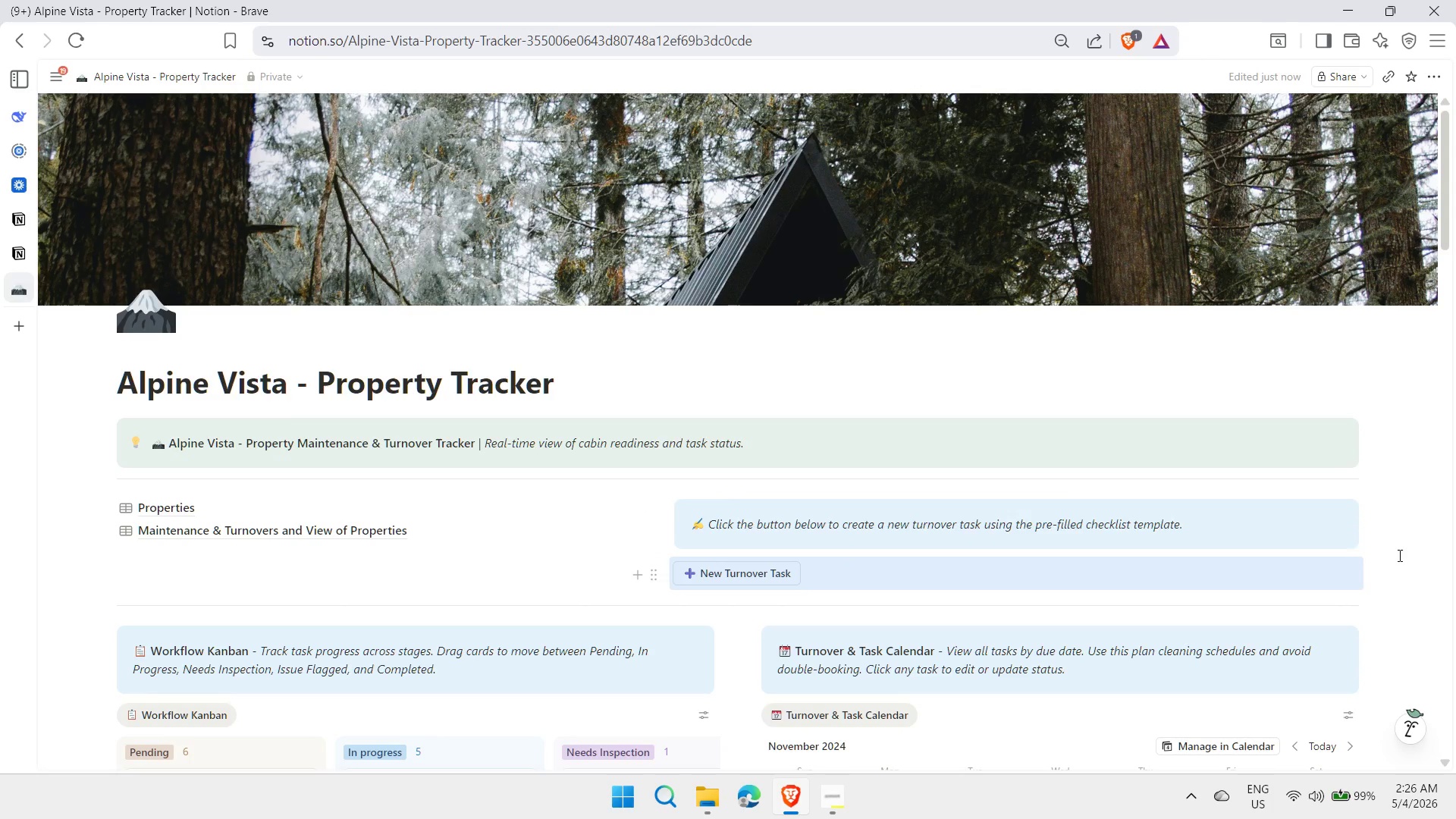 
left_click([1401, 555])
 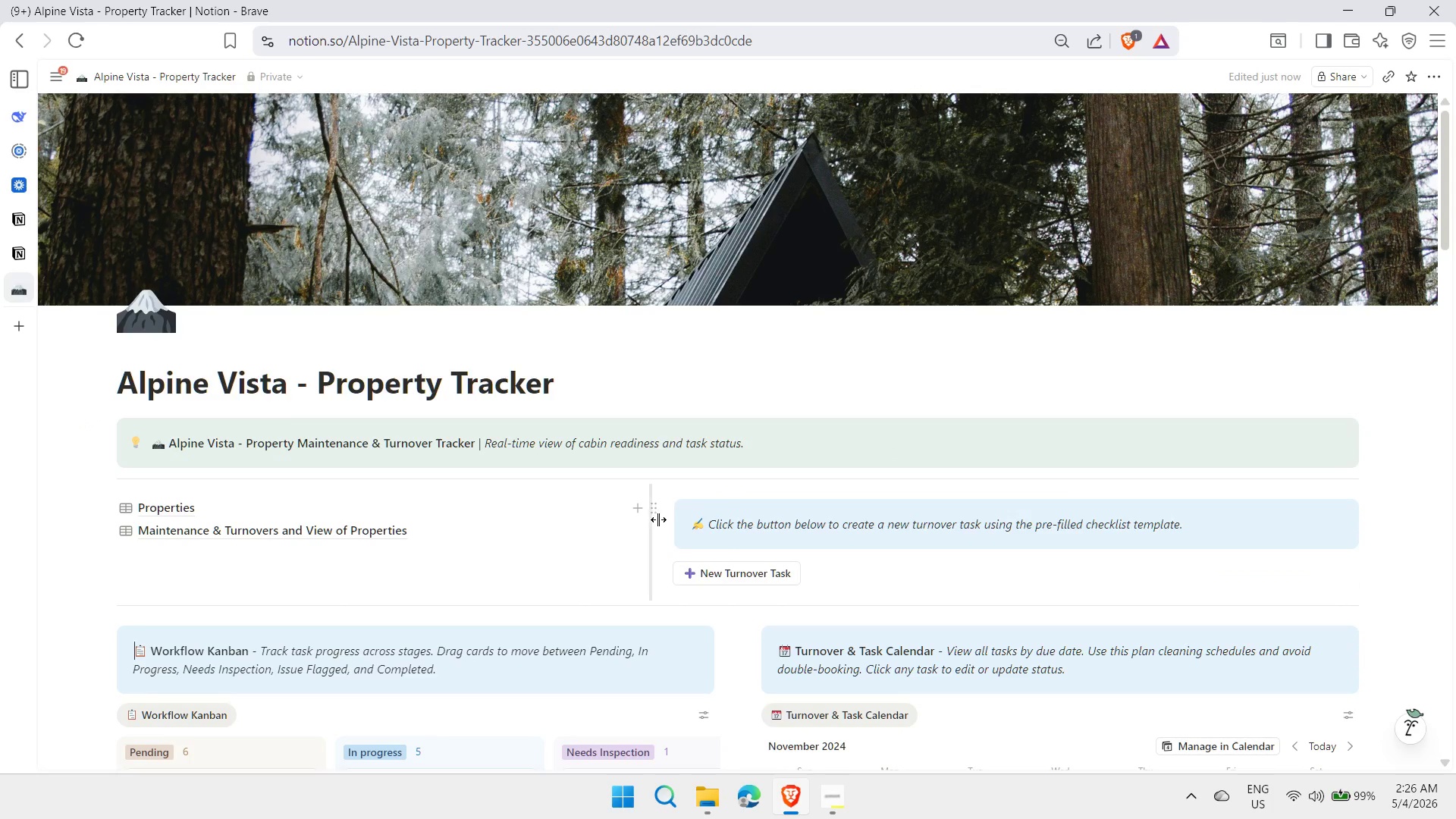 
left_click_drag(start_coordinate=[648, 519], to_coordinate=[475, 529])
 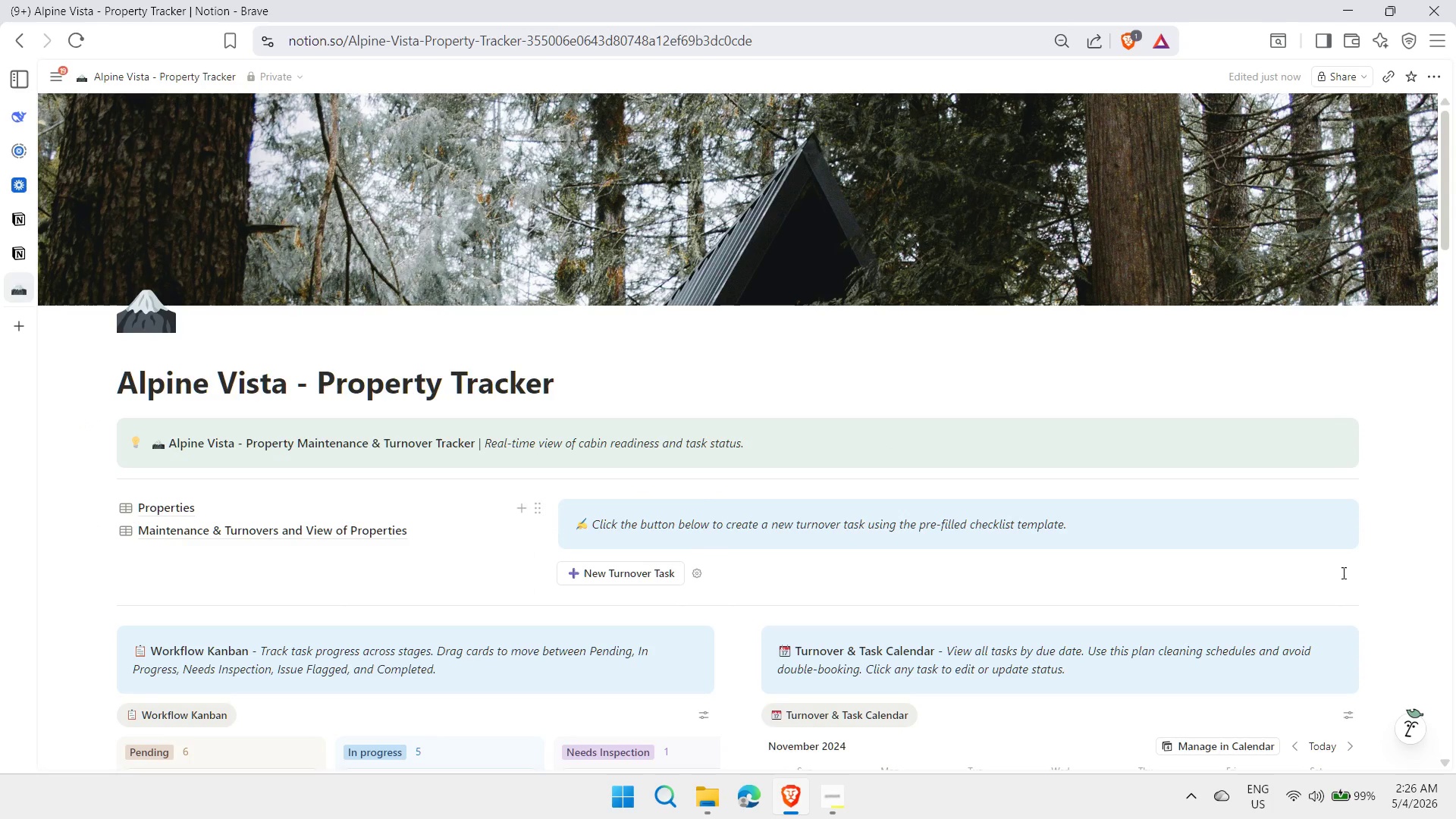 
left_click([1410, 578])
 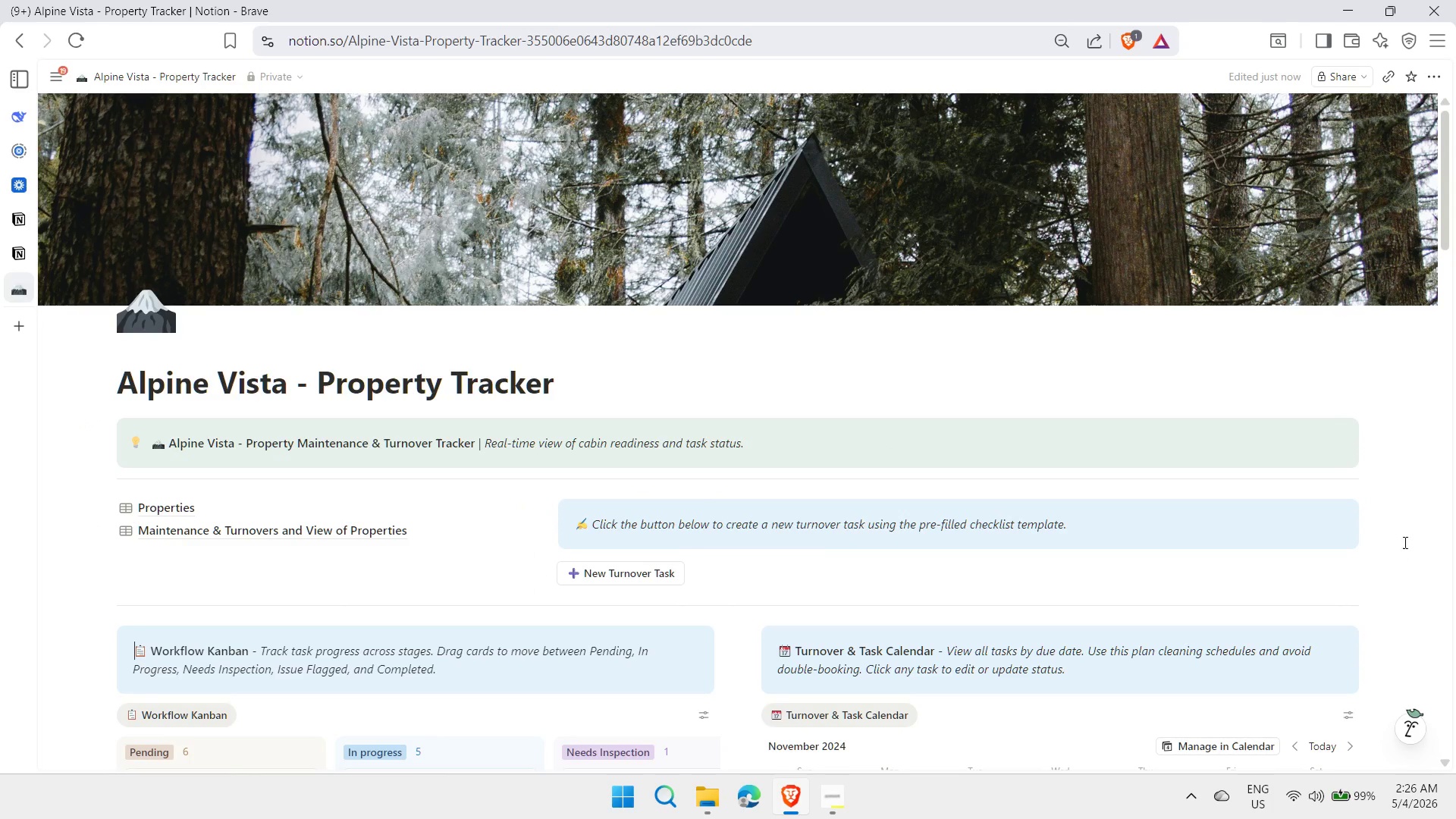 
scroll: coordinate [1395, 553], scroll_direction: down, amount: 2.0
 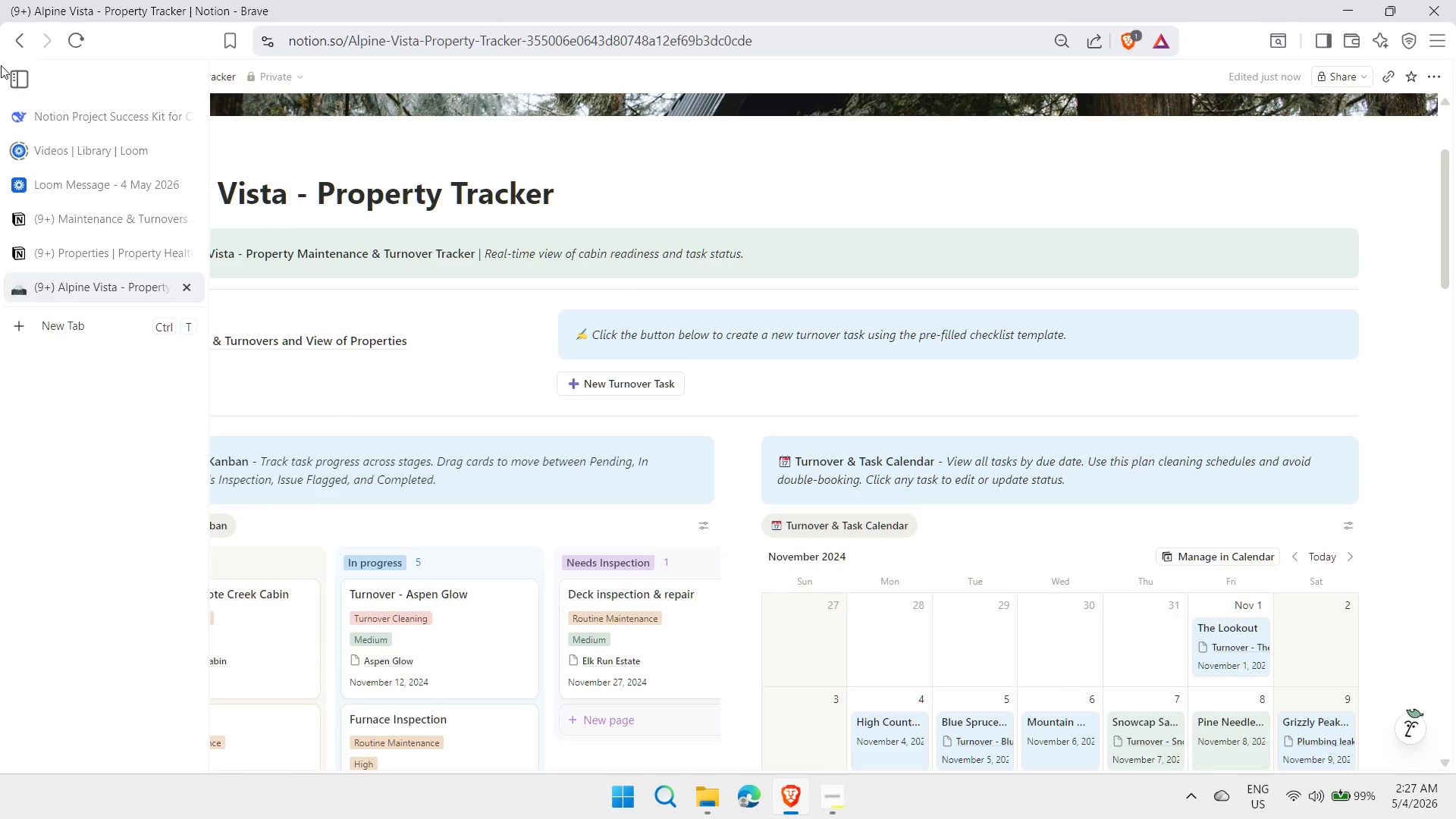 
wait(18.04)
 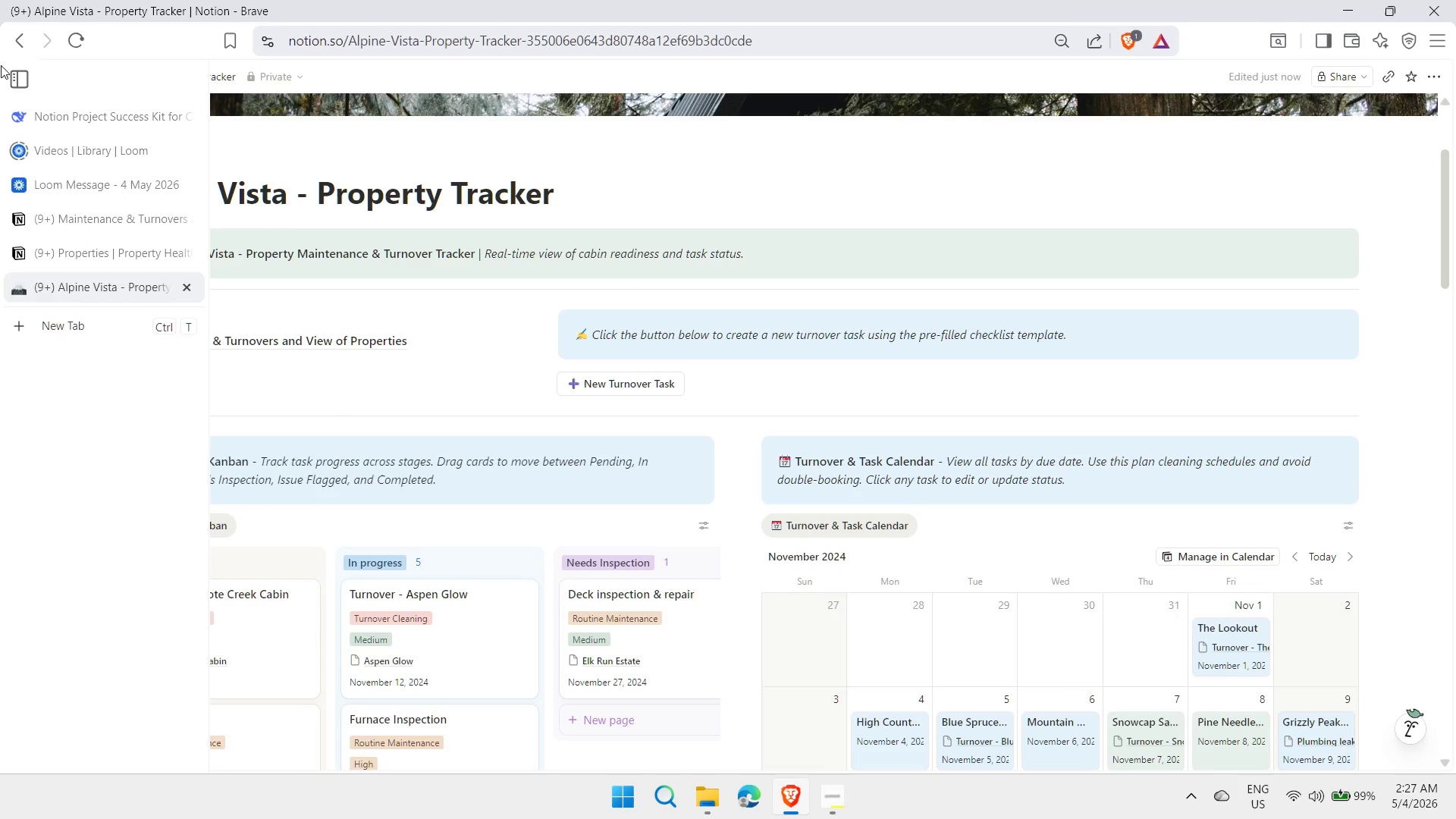 
left_click([130, 224])
 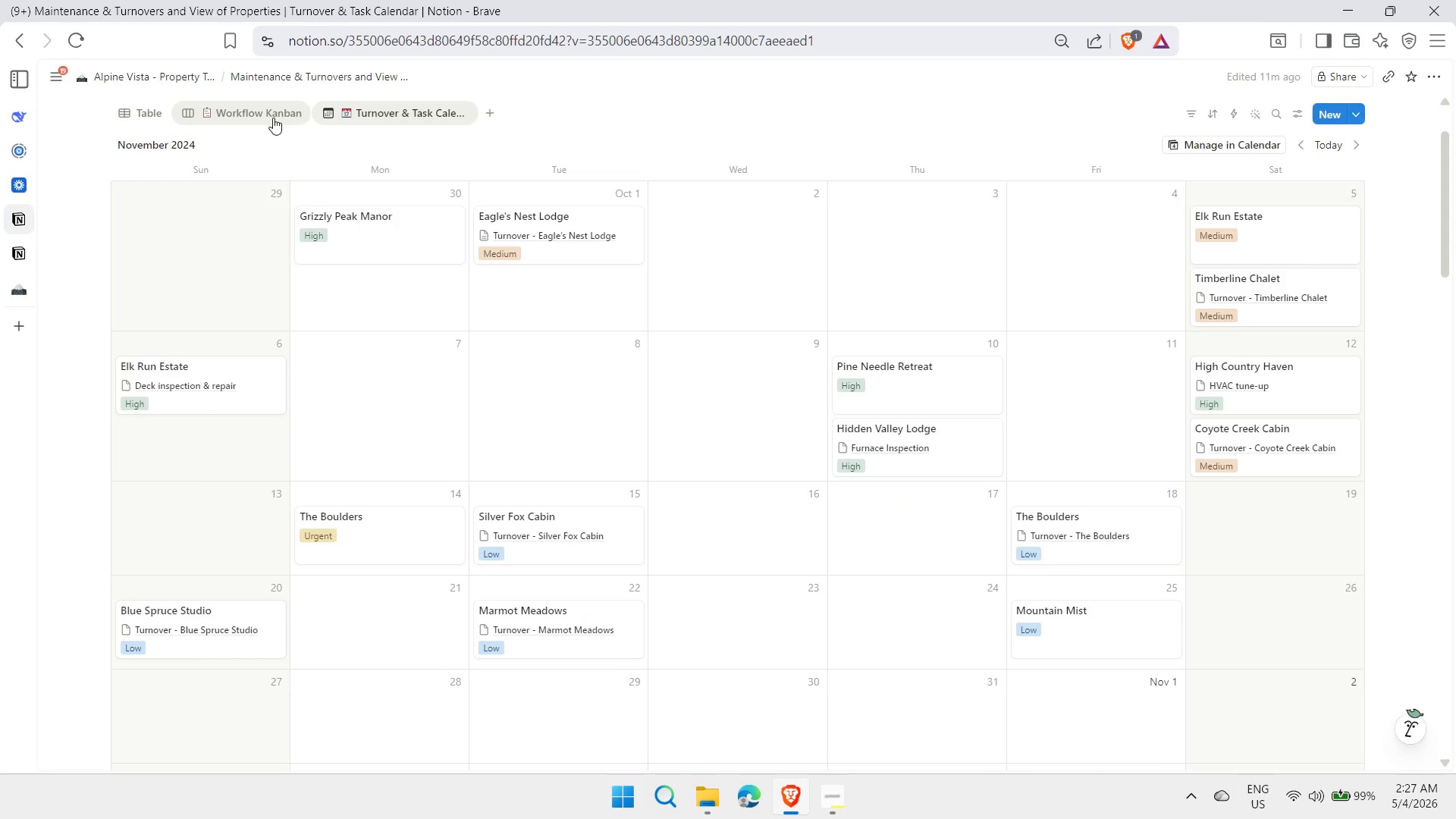 
left_click([253, 118])
 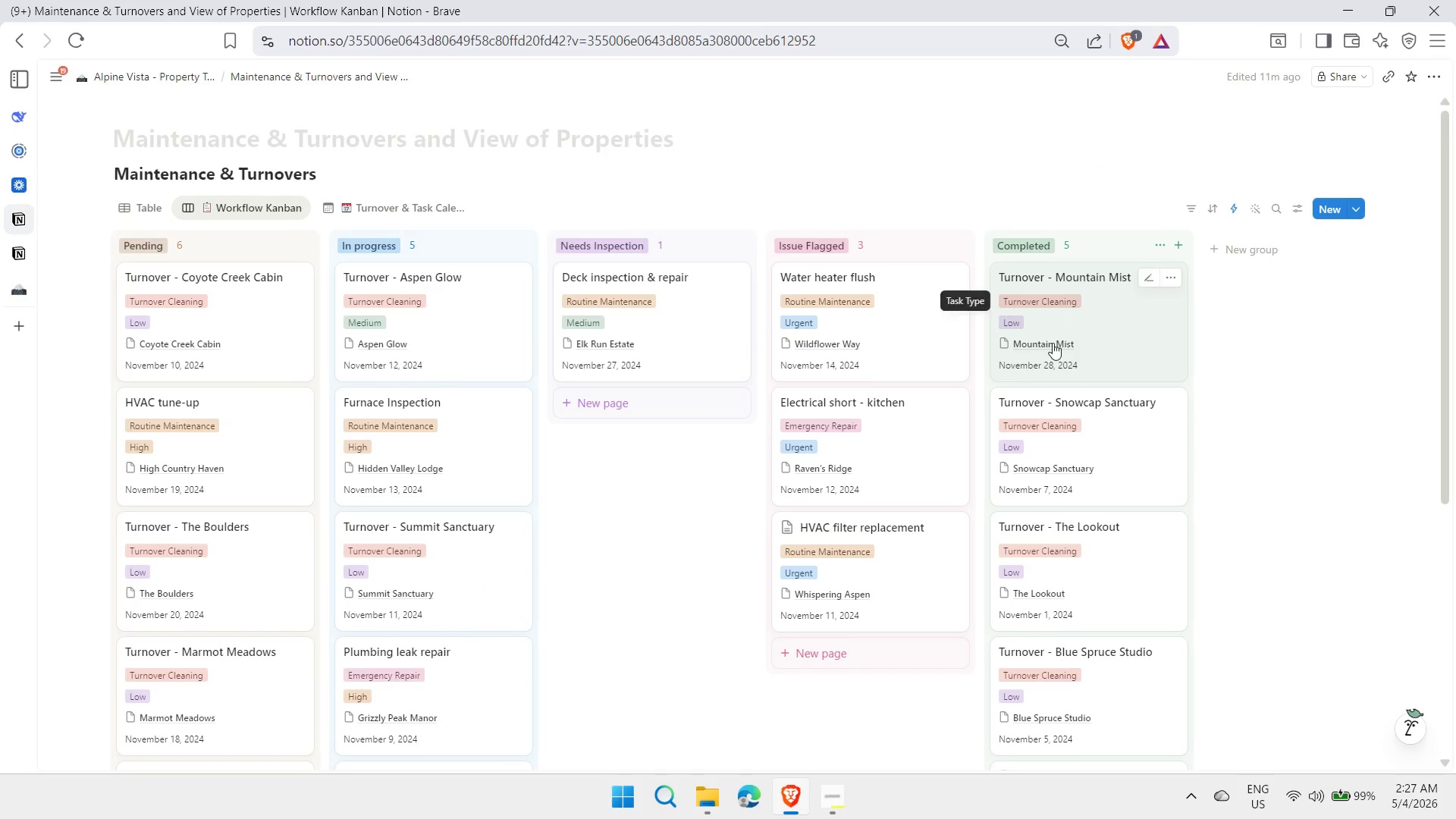 
scroll: coordinate [1335, 431], scroll_direction: down, amount: 2.0
 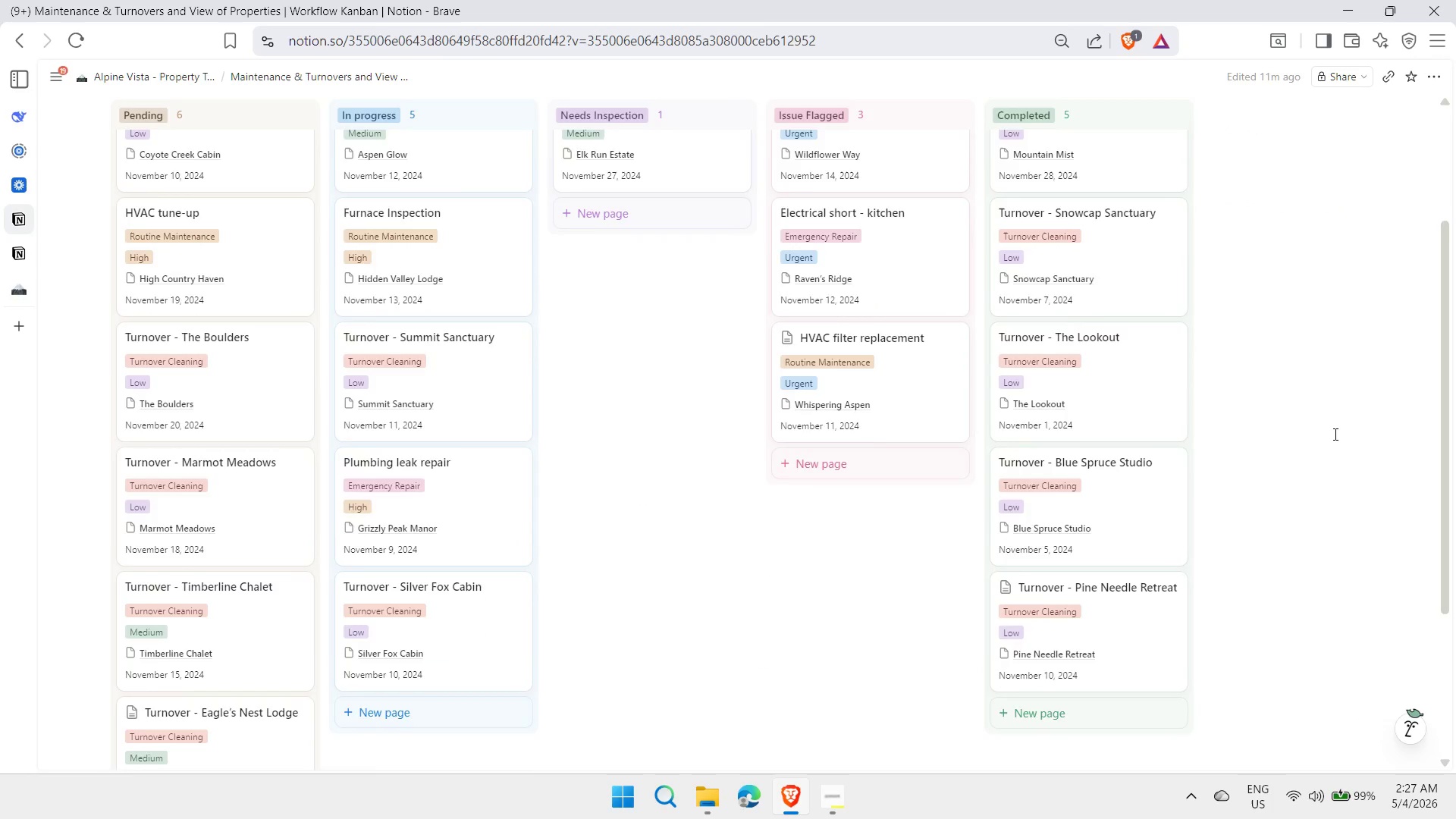 
scroll: coordinate [1334, 435], scroll_direction: up, amount: 2.0
 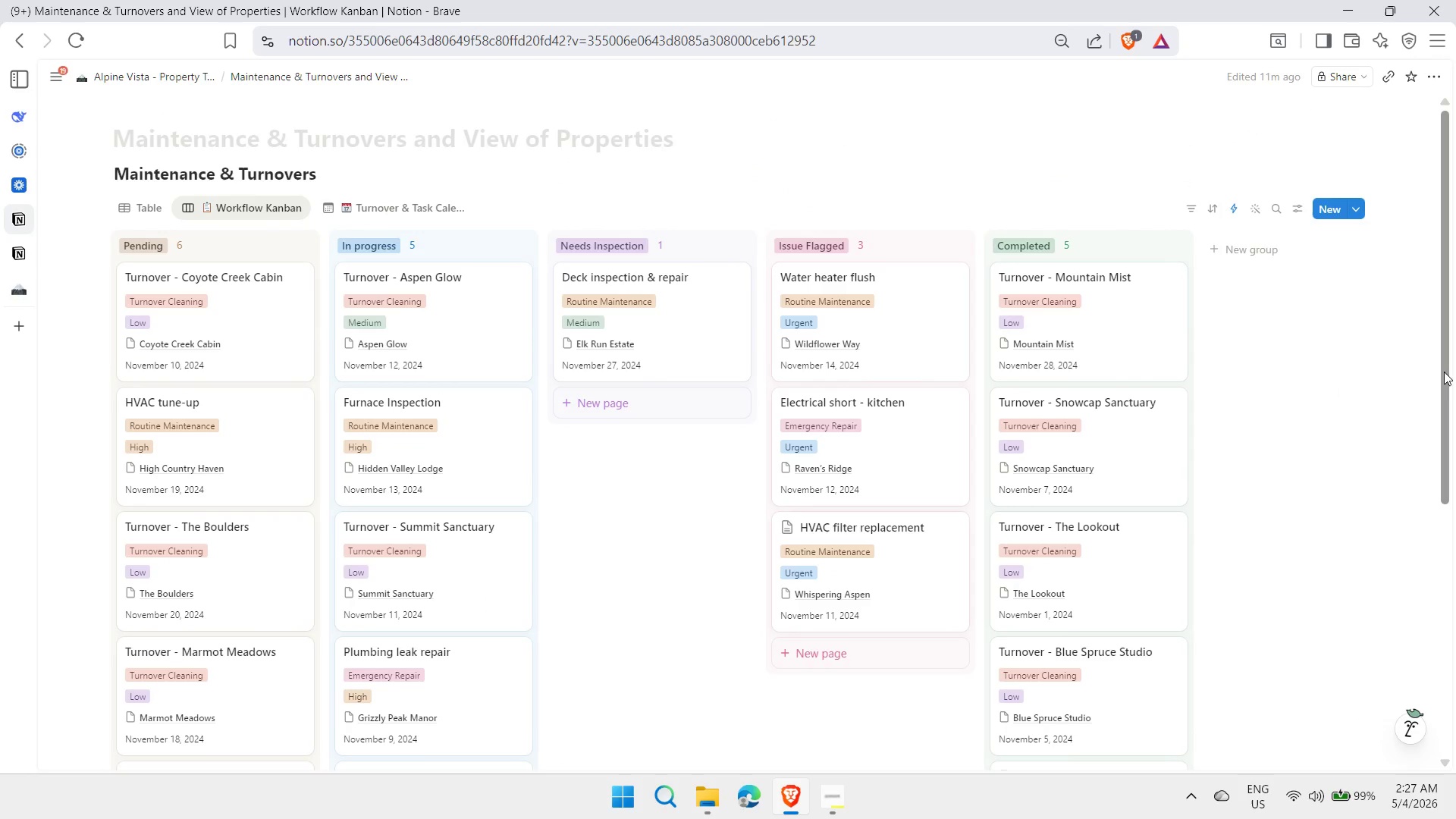 
left_click_drag(start_coordinate=[1443, 369], to_coordinate=[1445, 394])
 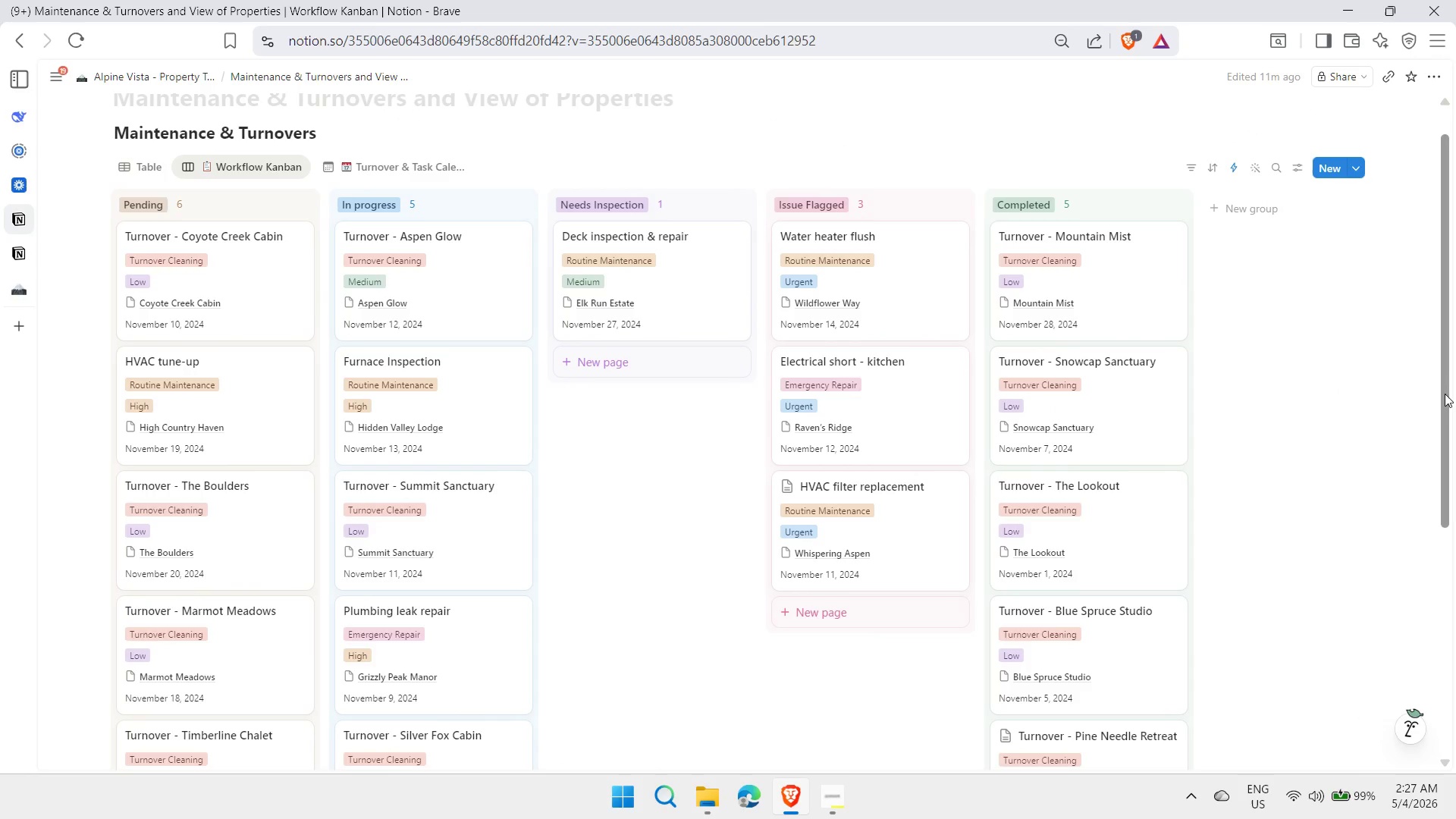 
key(Meta+MetaLeft)
 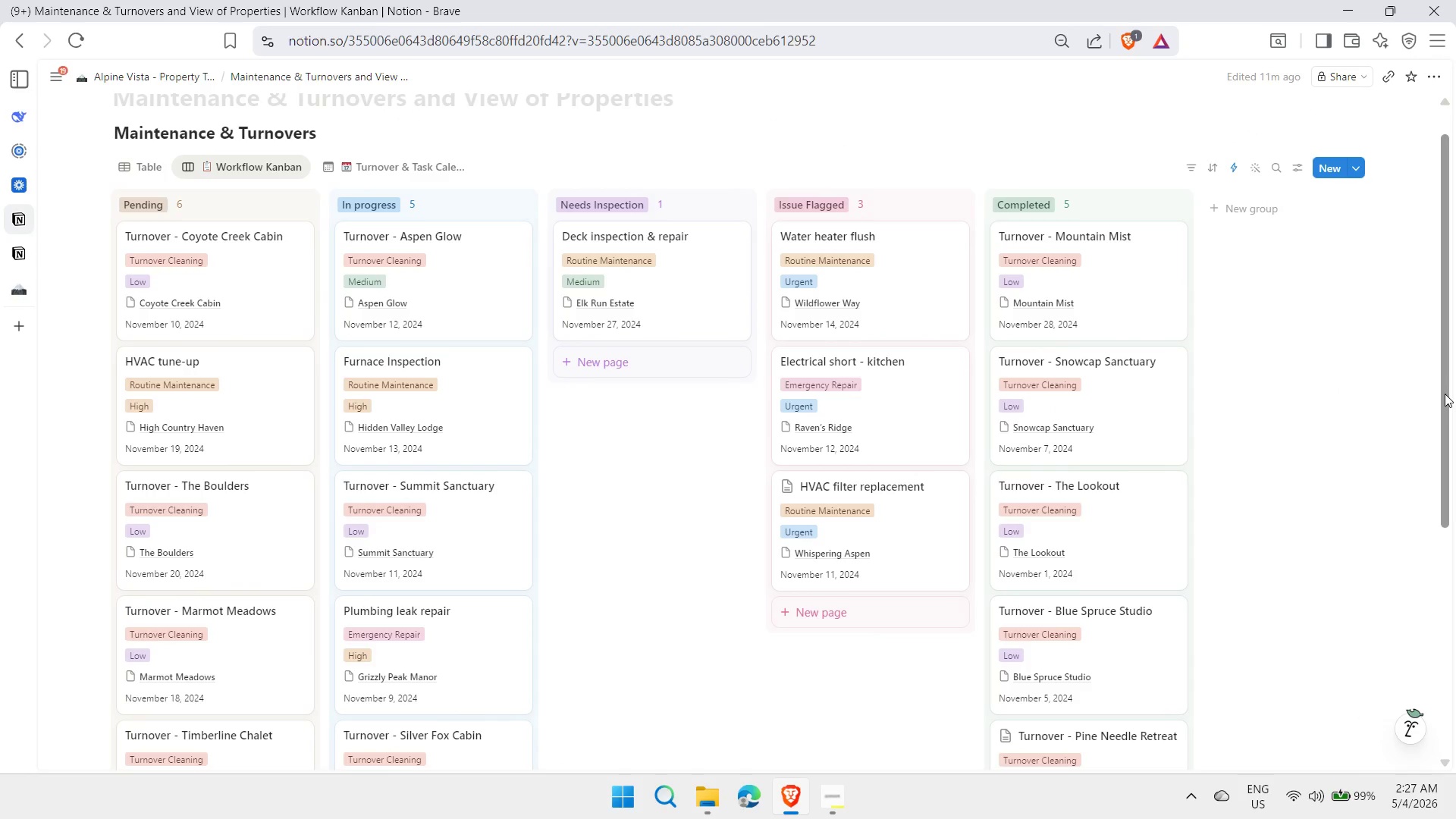 
key(Meta+Shift+ShiftLeft)
 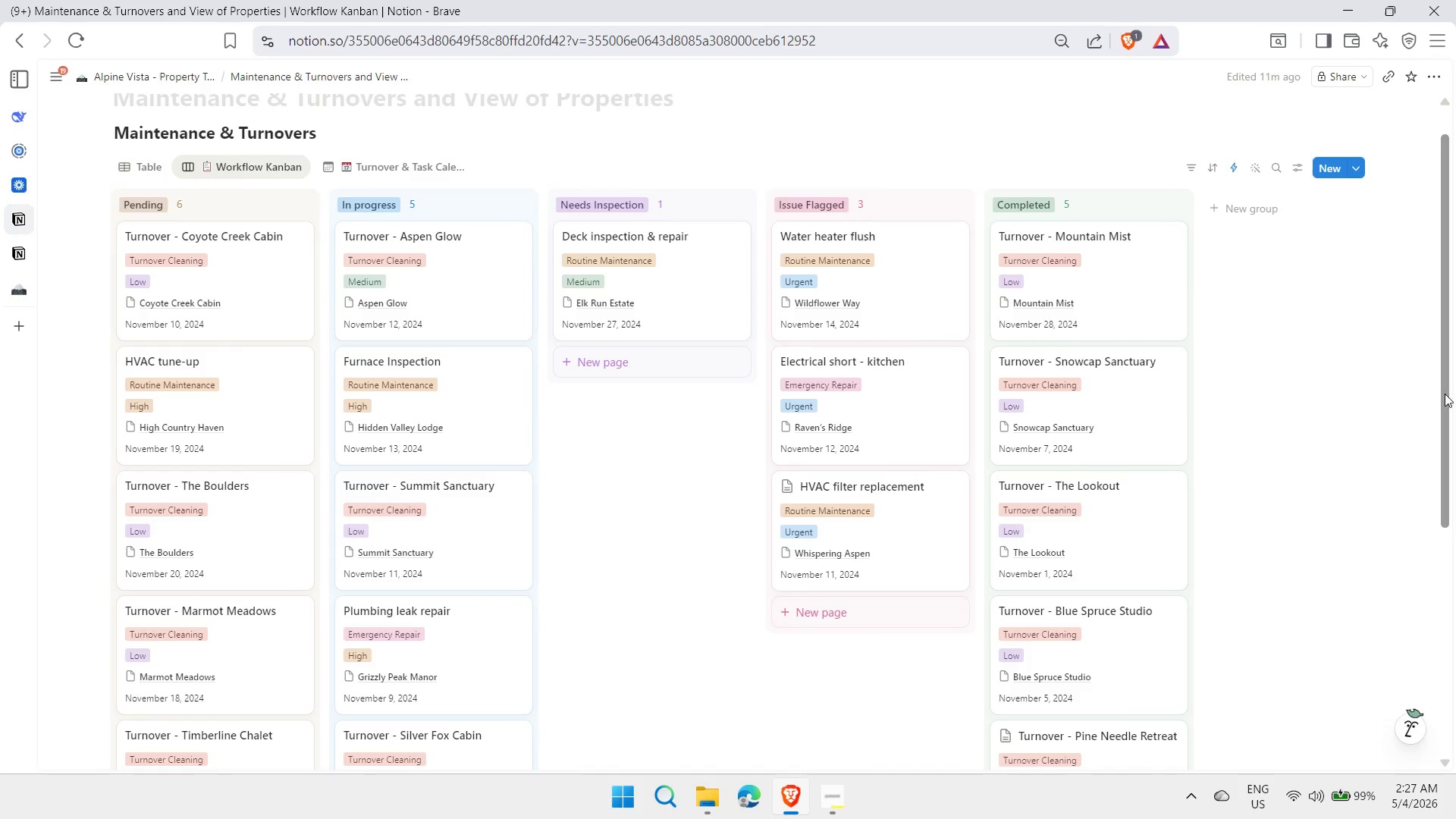 
key(Meta+Shift+S)
 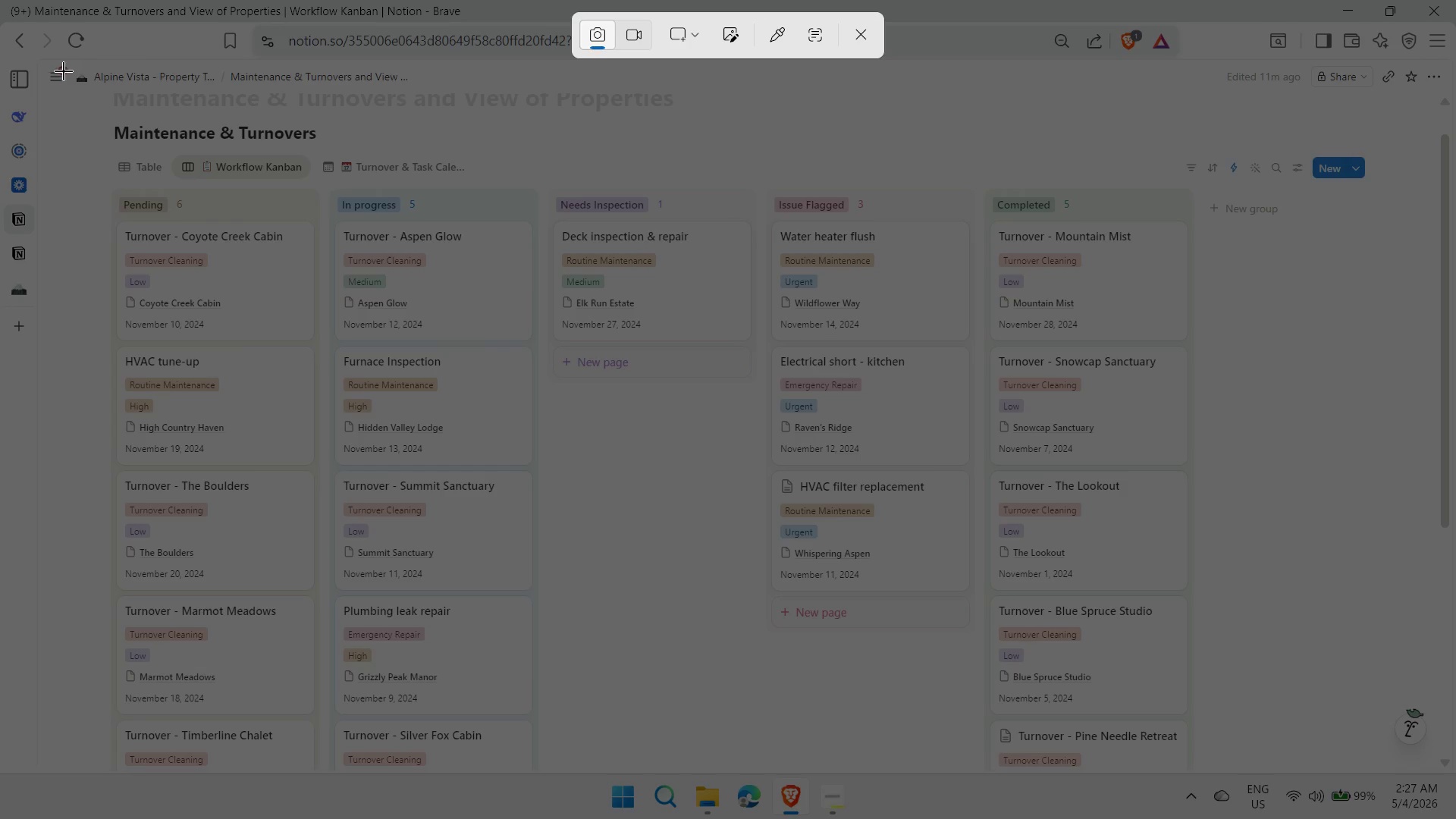 
left_click_drag(start_coordinate=[73, 67], to_coordinate=[1386, 770])
 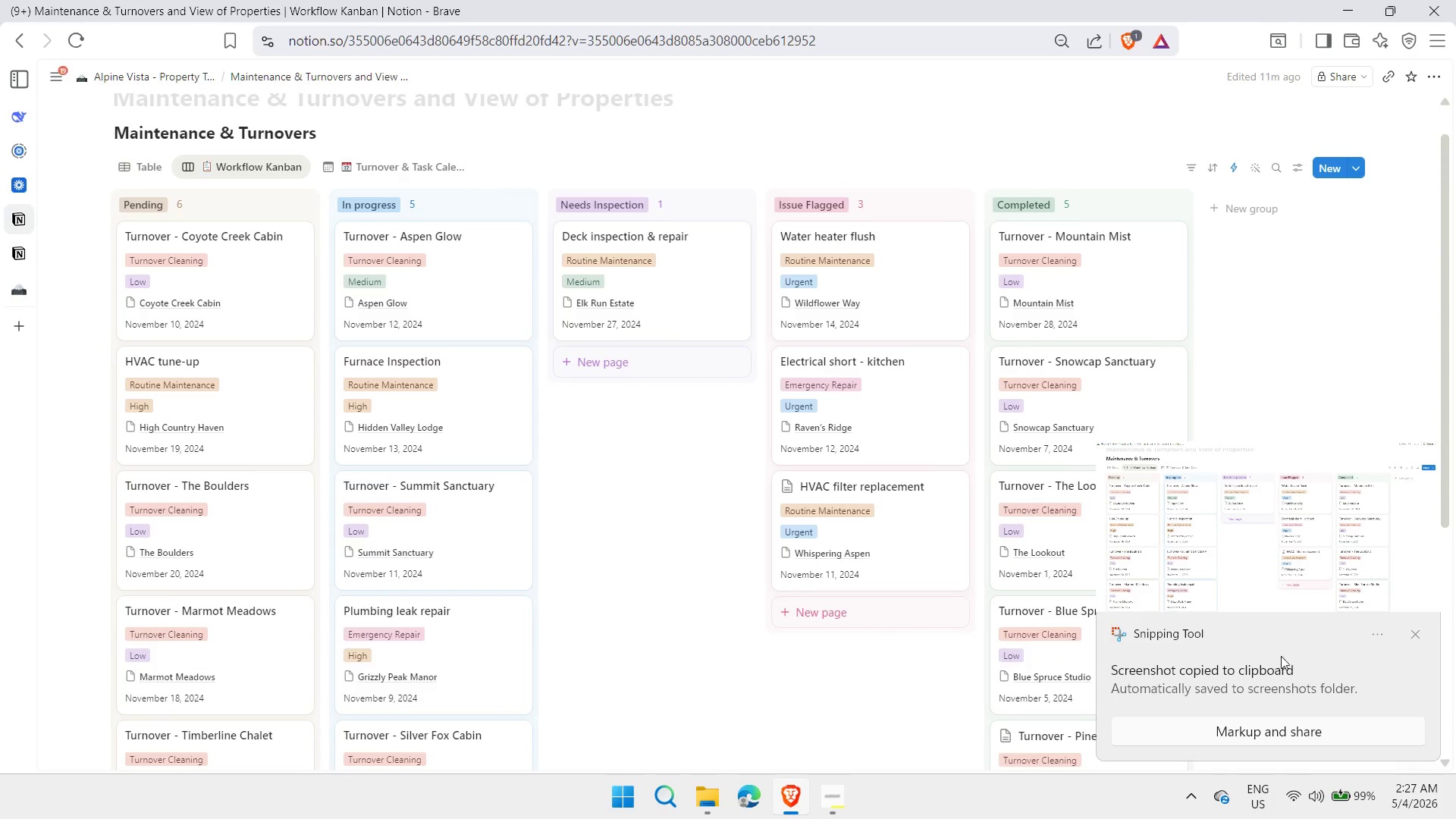 
left_click([1417, 633])
 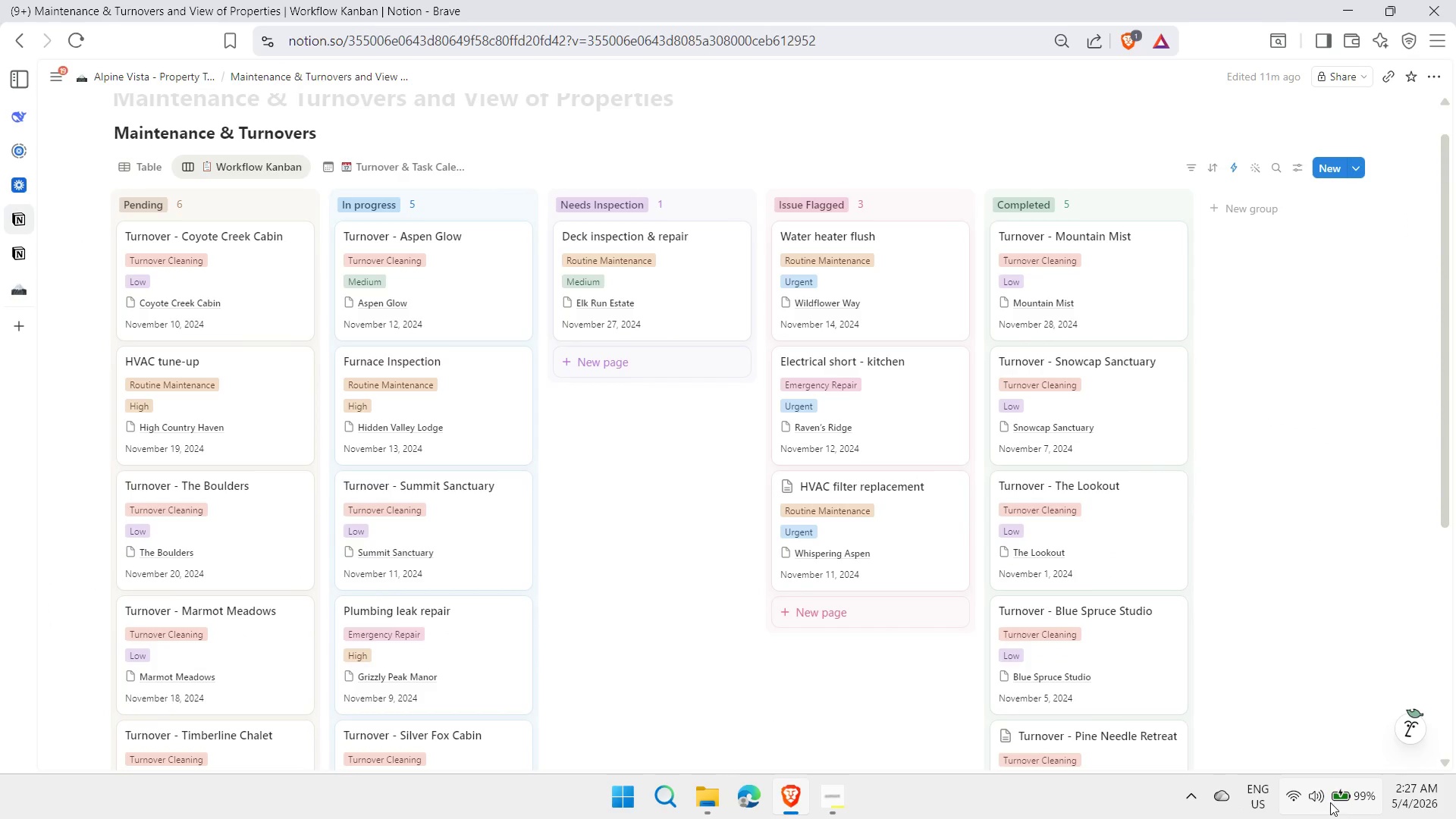 
left_click([1318, 795])
 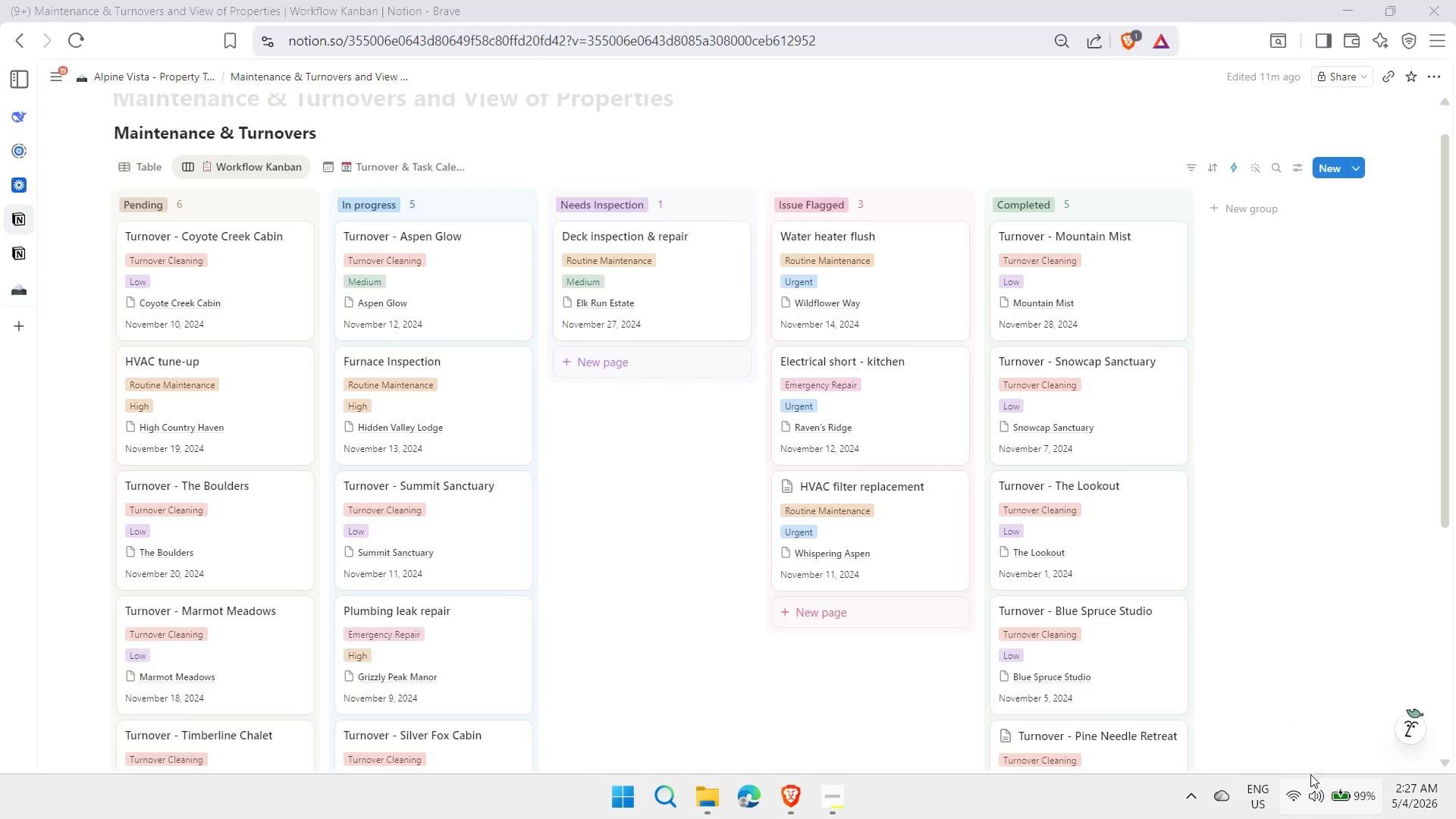 
left_click([1316, 798])
 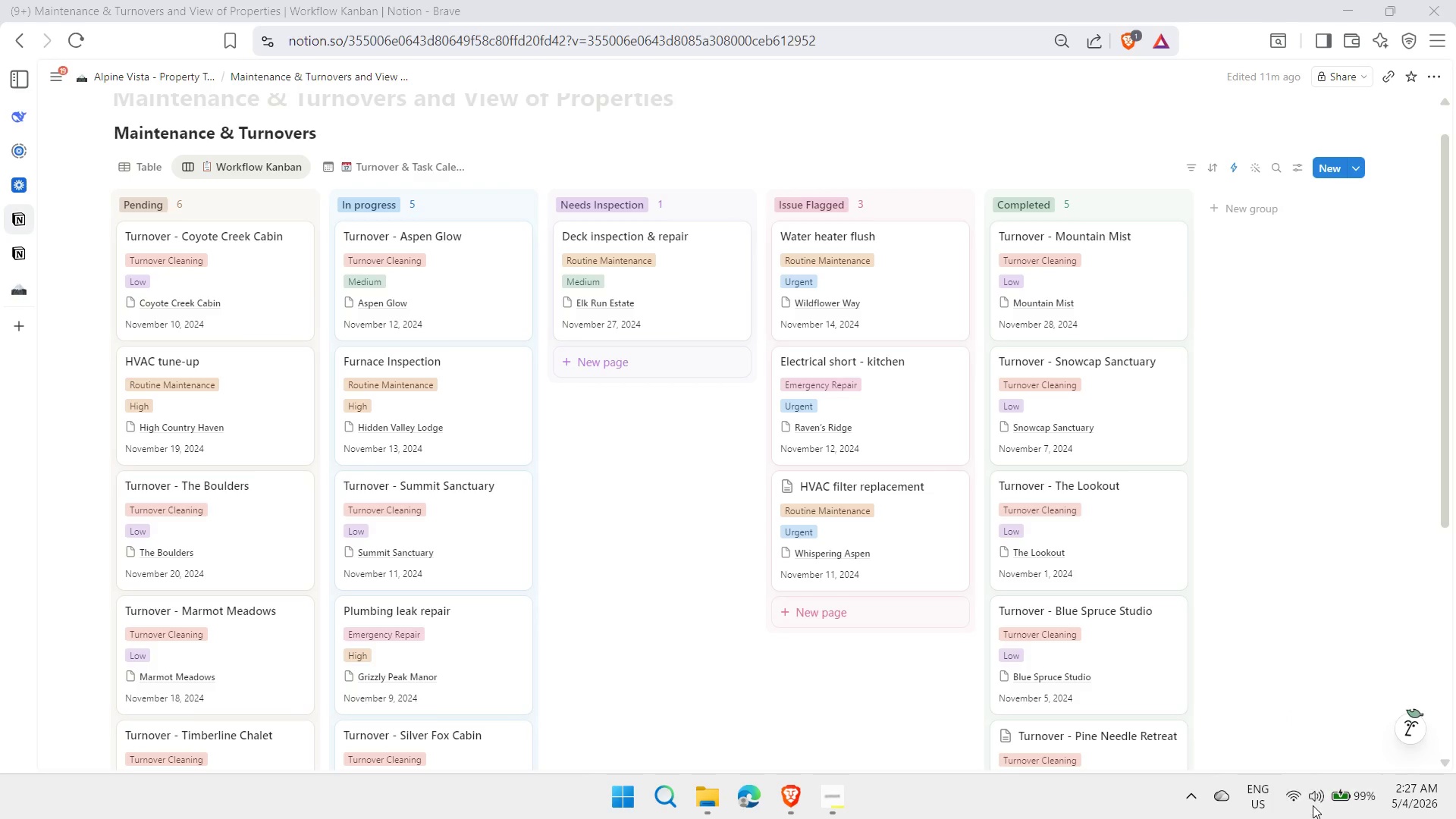 
wait(5.53)
 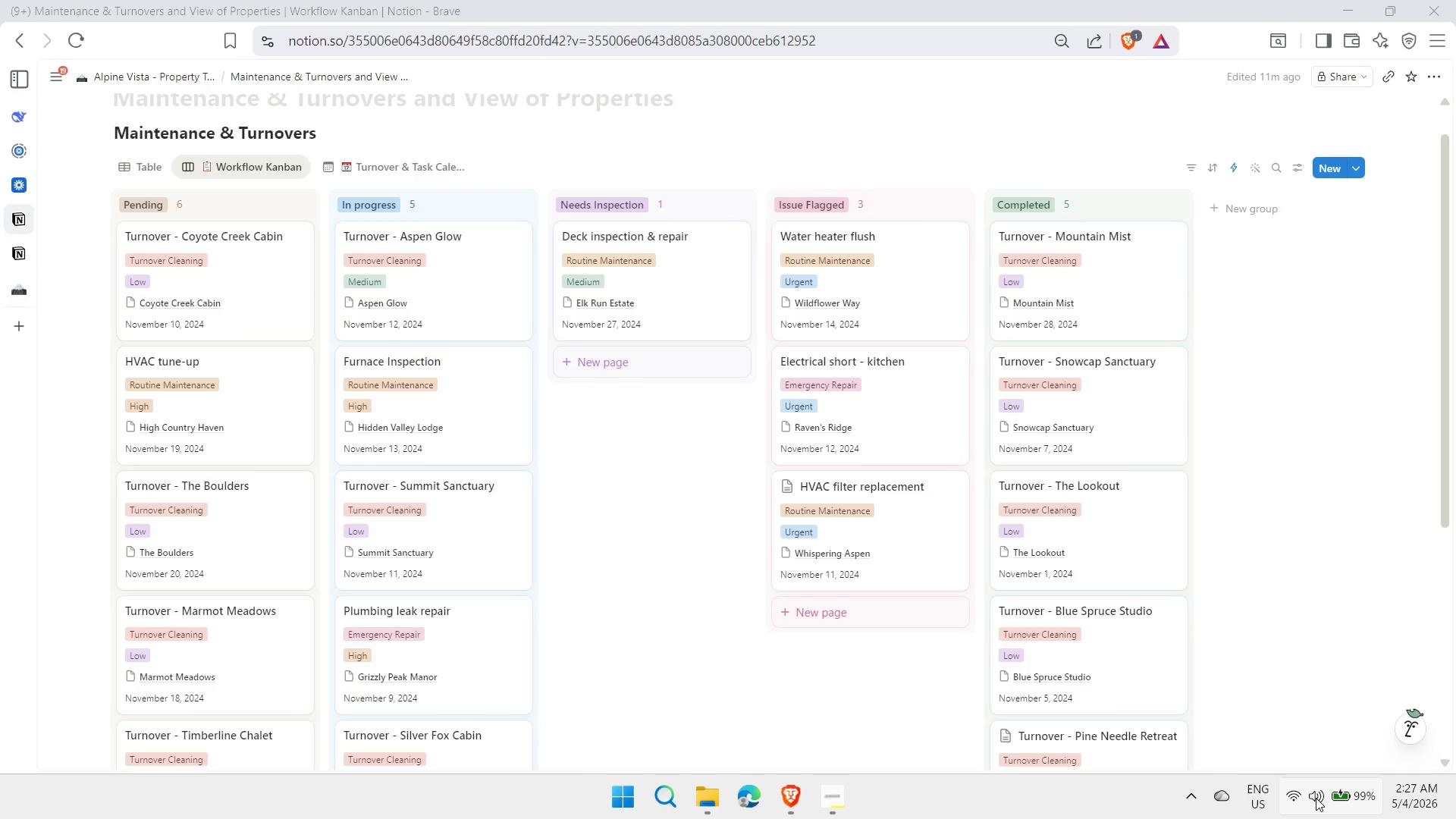 
left_click([1135, 682])
 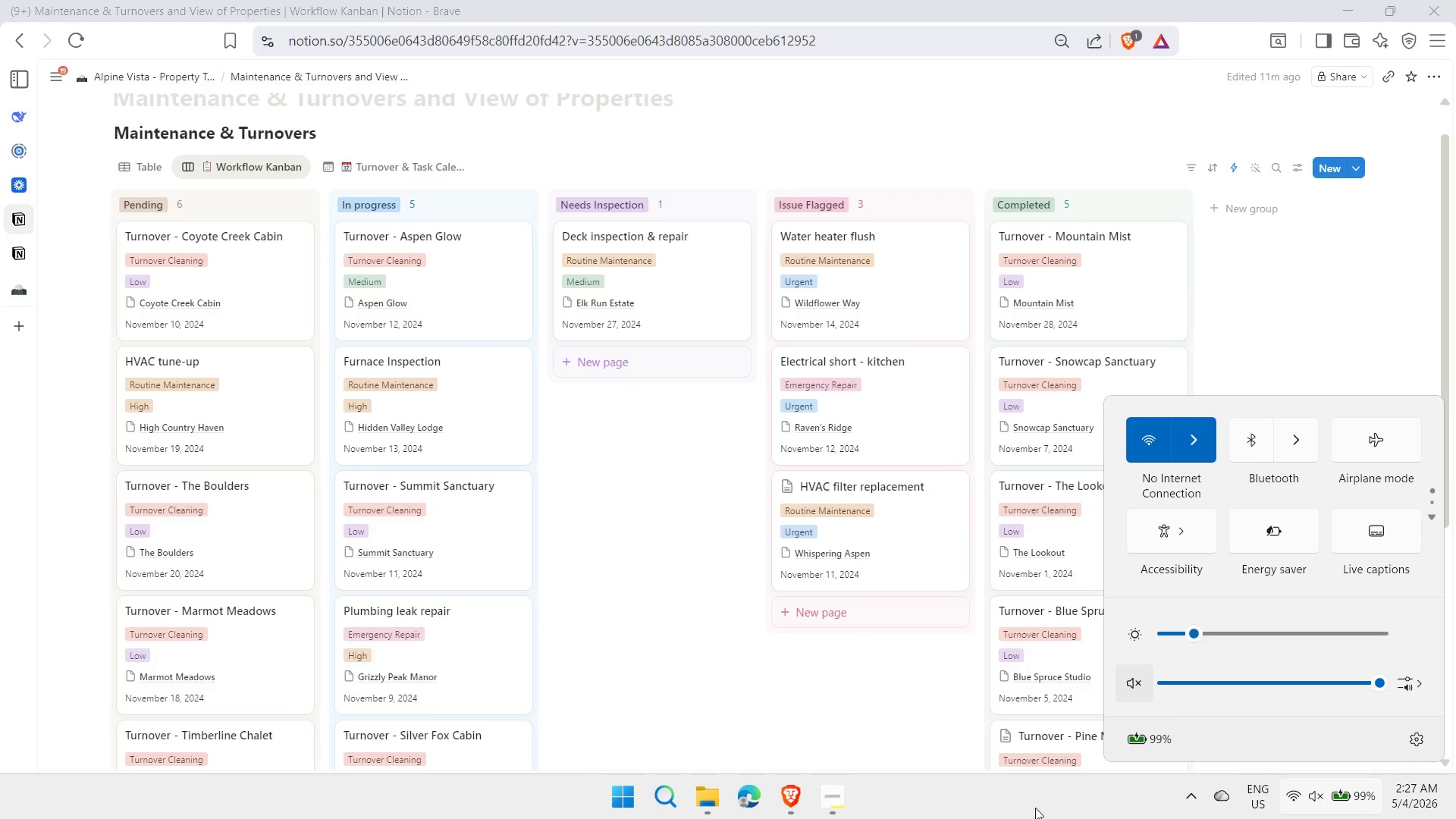 
left_click([1035, 808])
 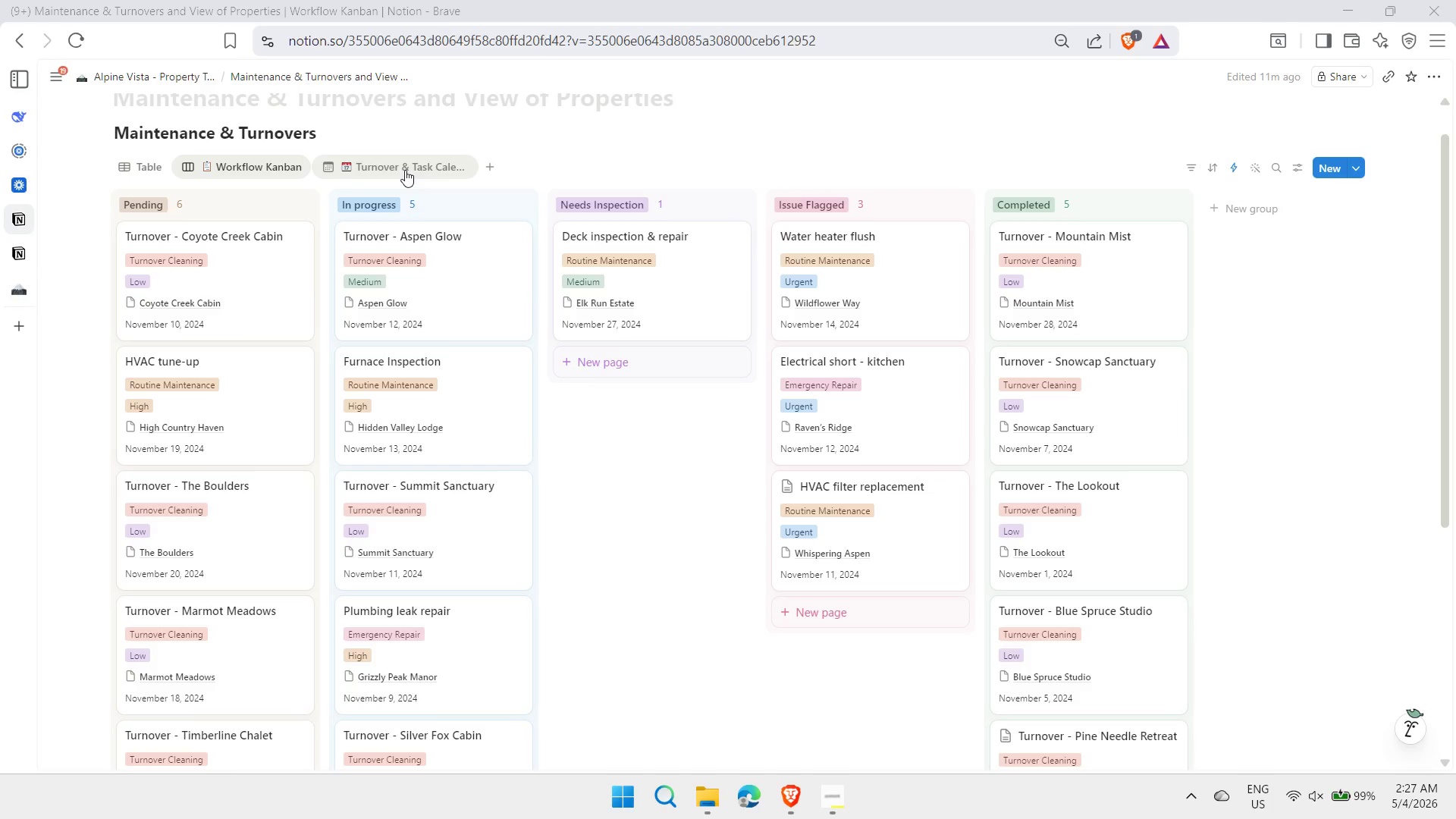 
left_click([403, 166])
 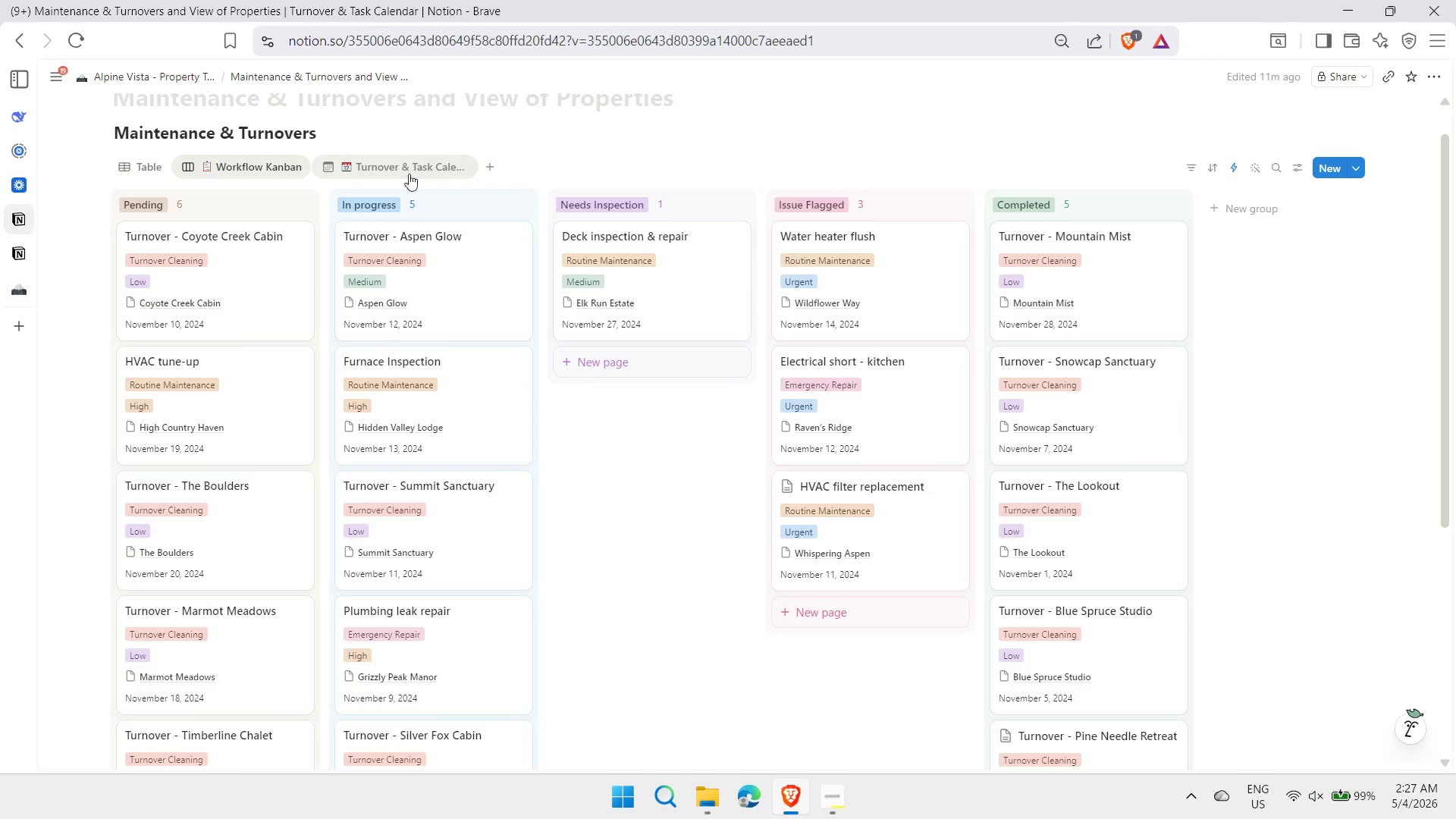 
mouse_move([431, 196])
 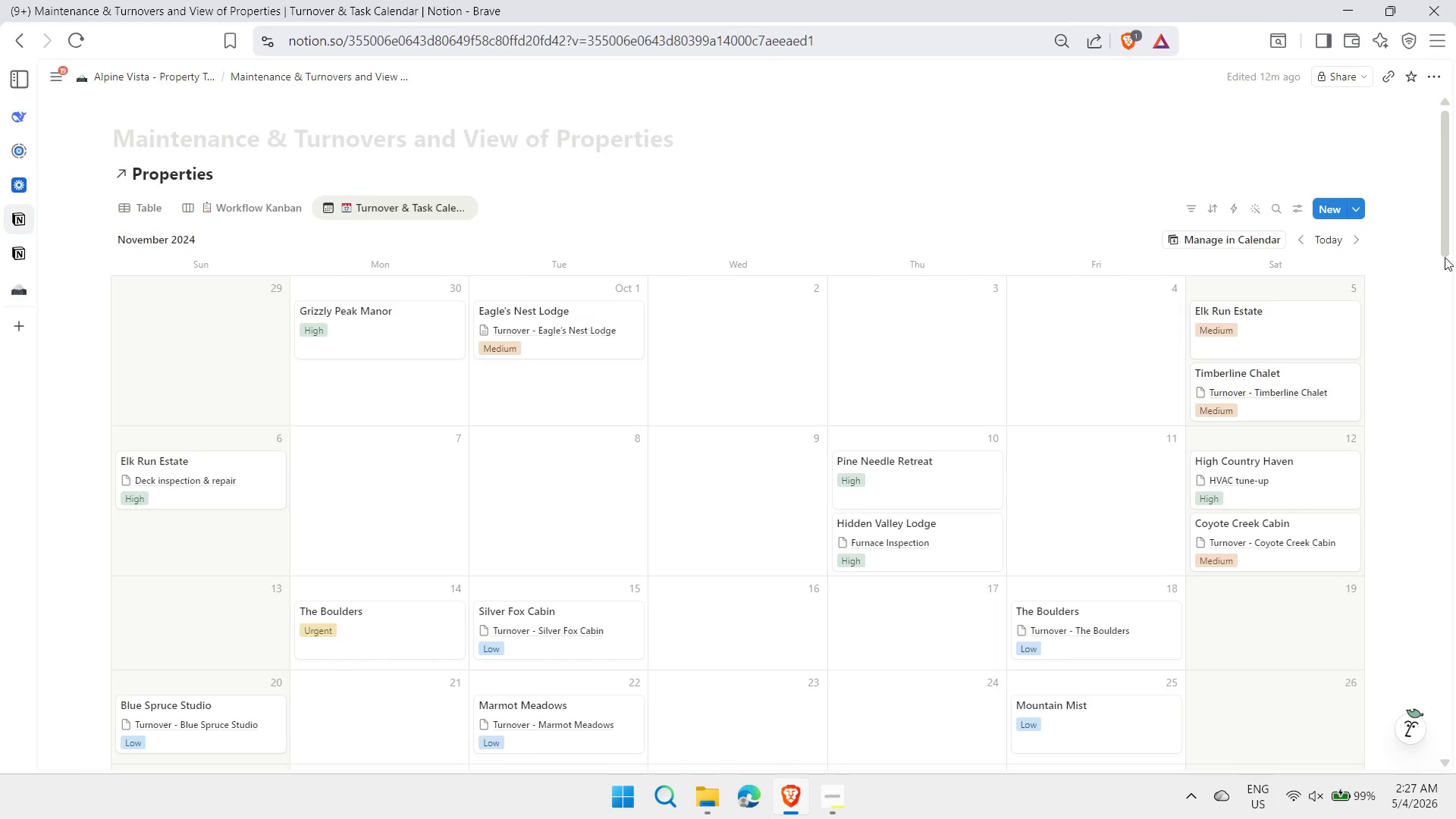 
left_click_drag(start_coordinate=[1444, 239], to_coordinate=[1443, 254])
 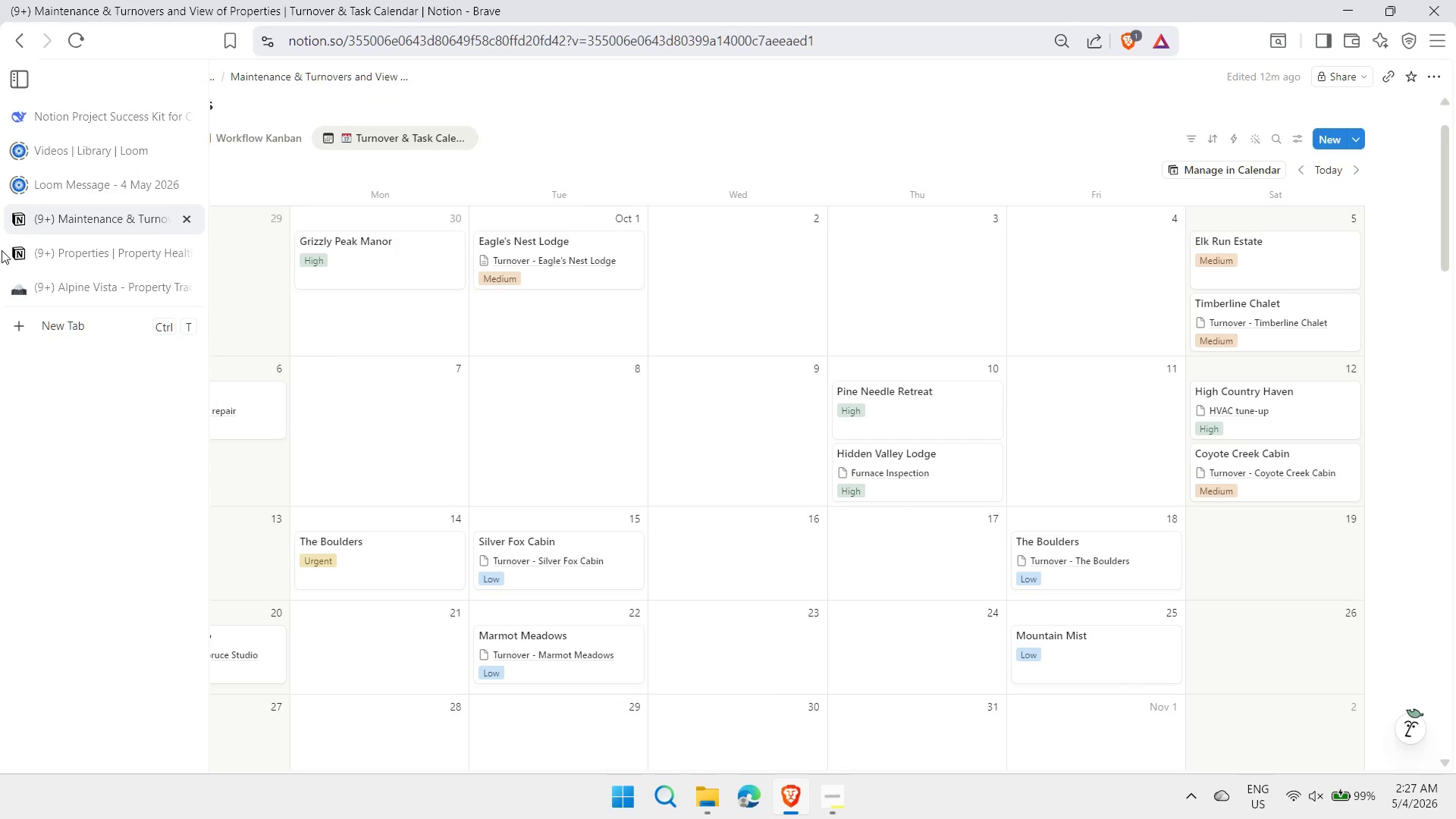 
left_click([82, 259])
 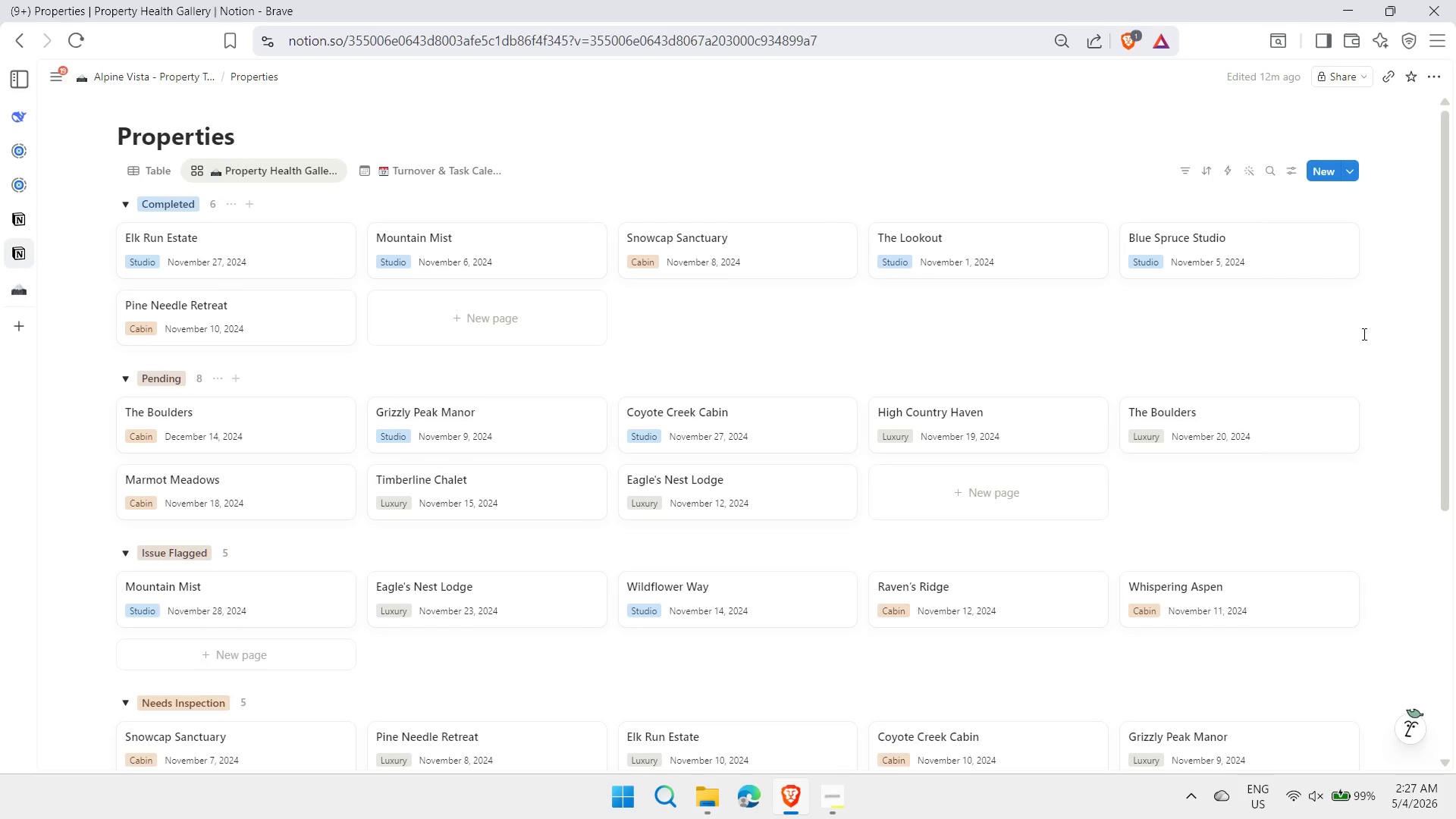 
left_click_drag(start_coordinate=[1443, 315], to_coordinate=[1448, 331])
 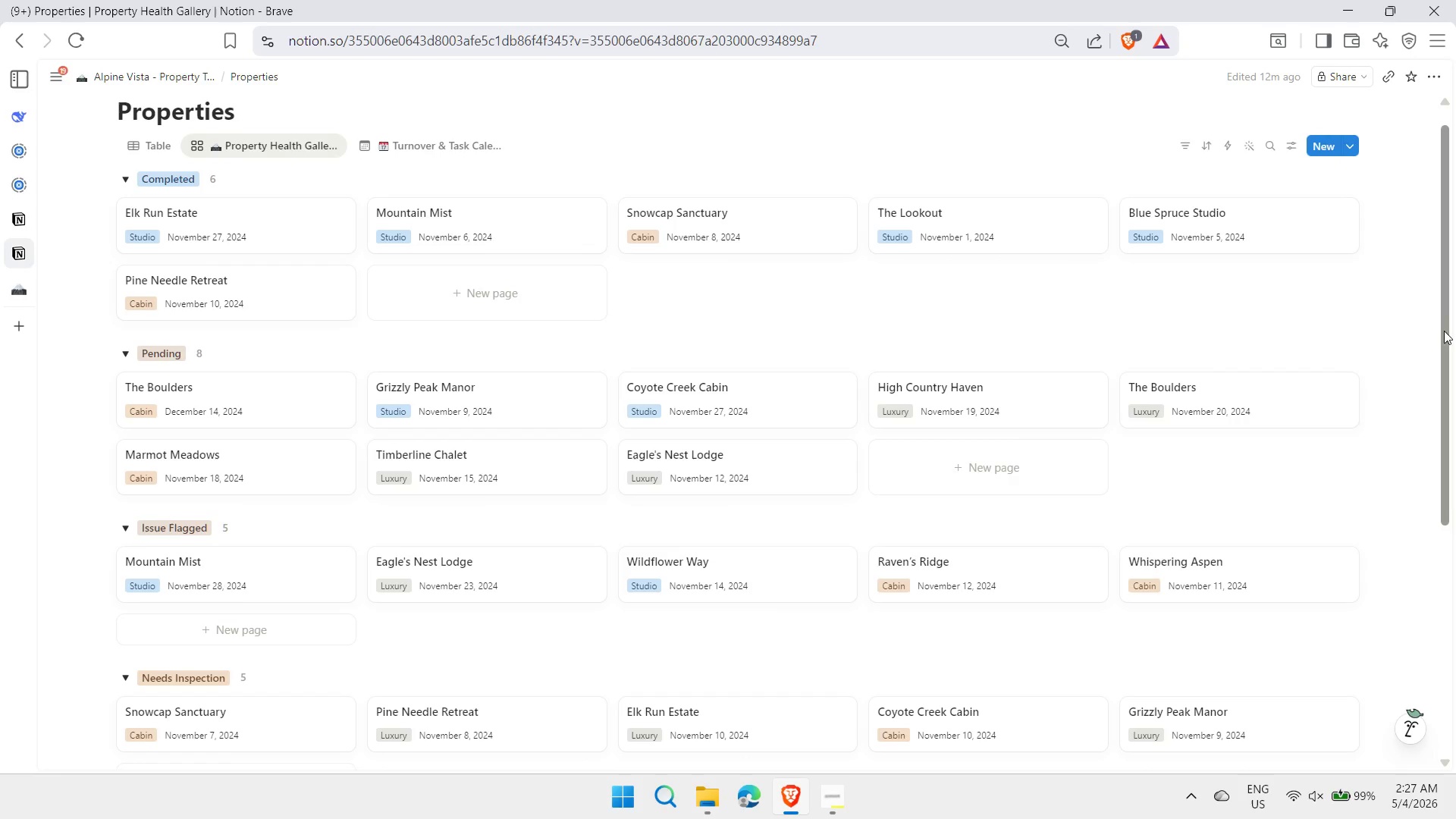 
key(Meta+MetaLeft)
 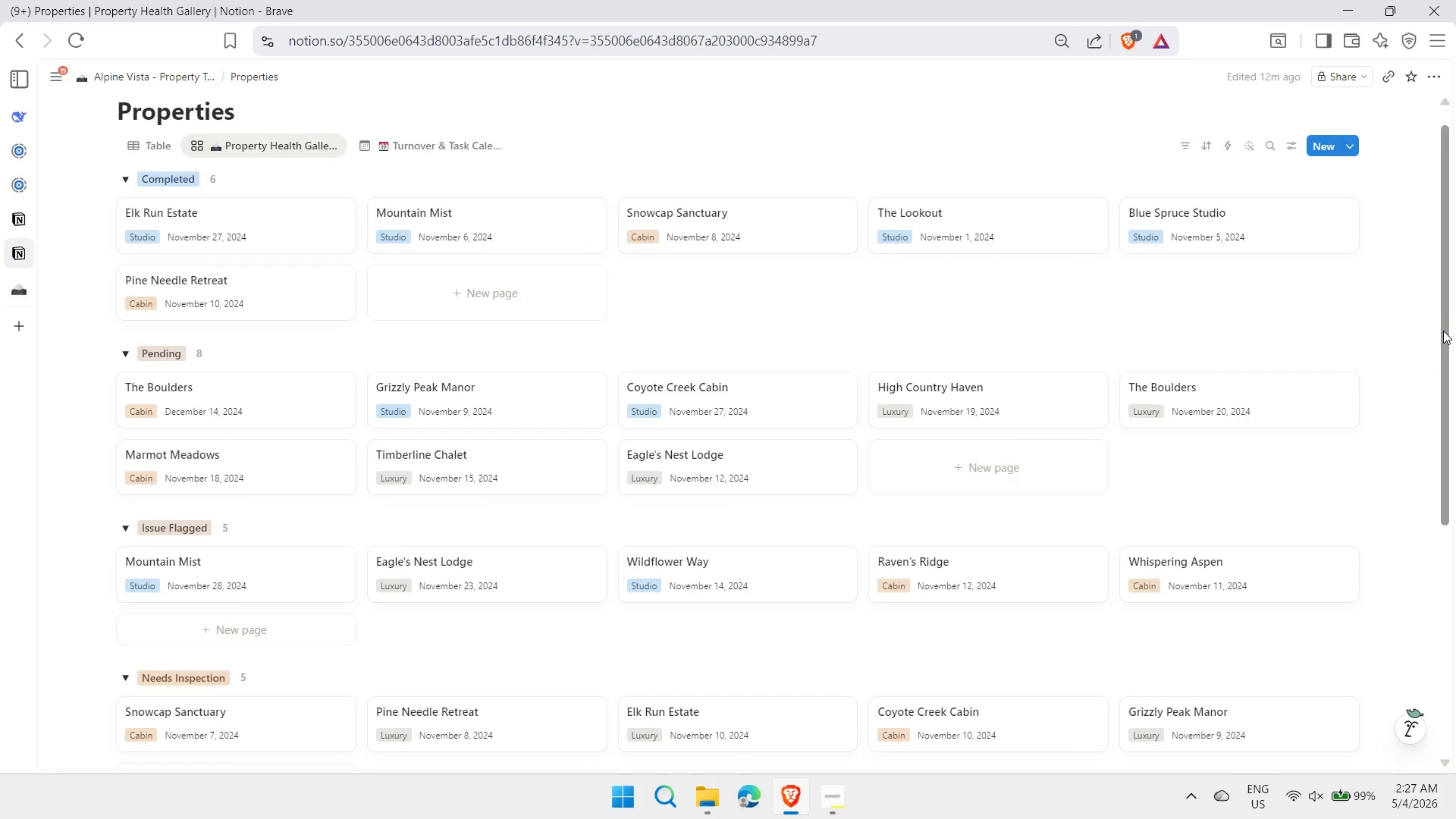 
key(Meta+Shift+ShiftLeft)
 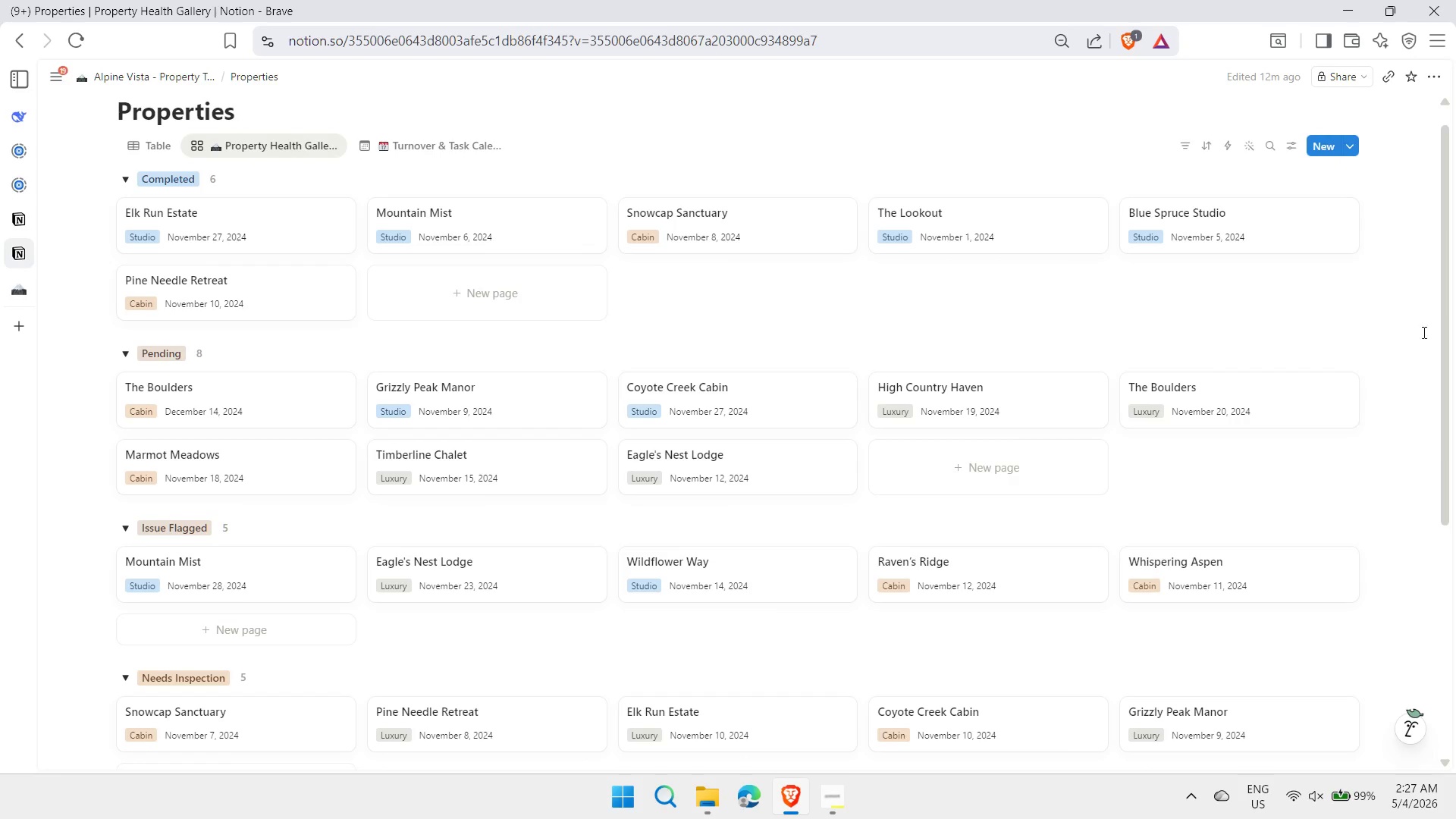 
key(Meta+Shift+S)
 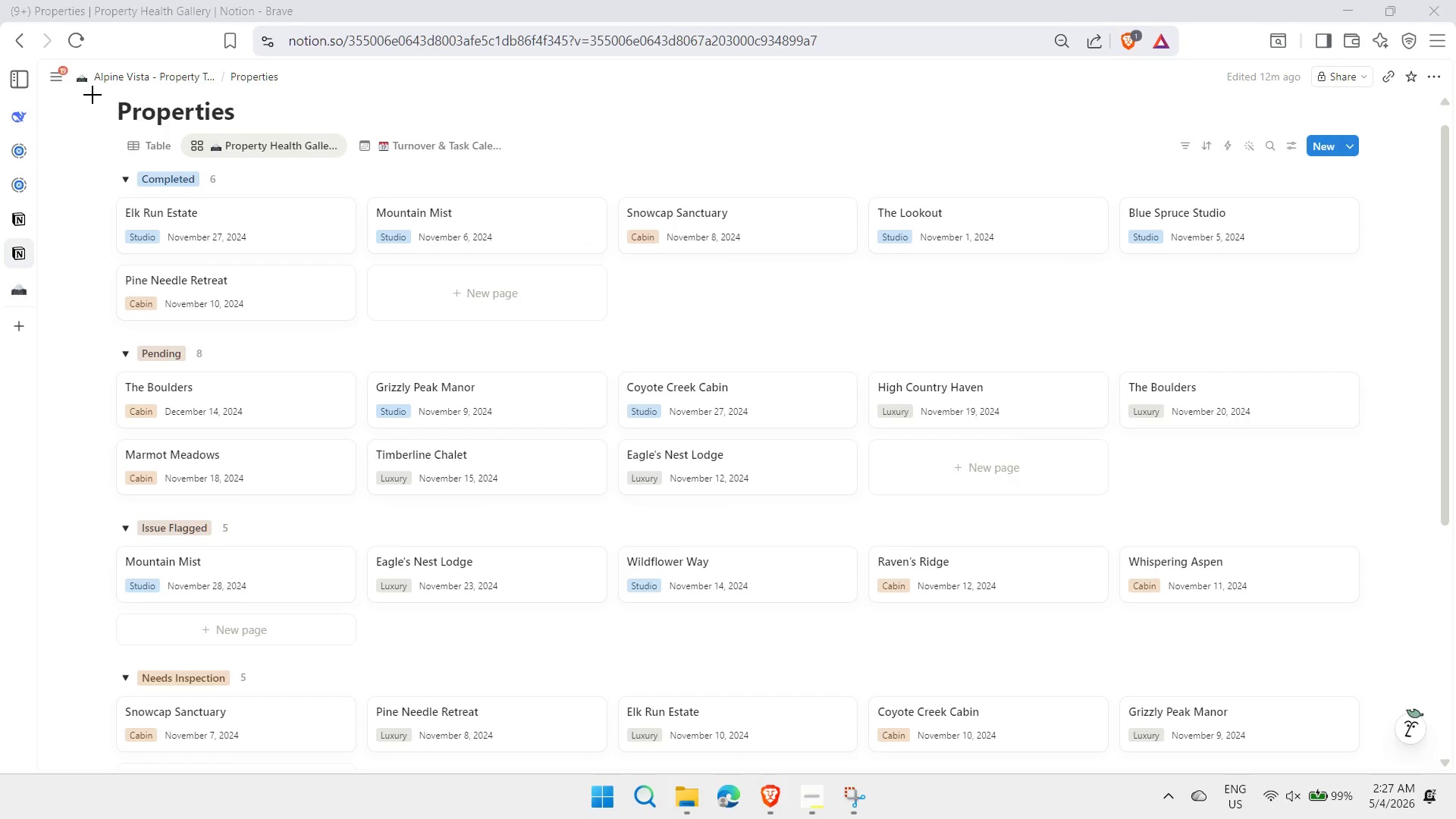 
left_click_drag(start_coordinate=[66, 61], to_coordinate=[1383, 768])
 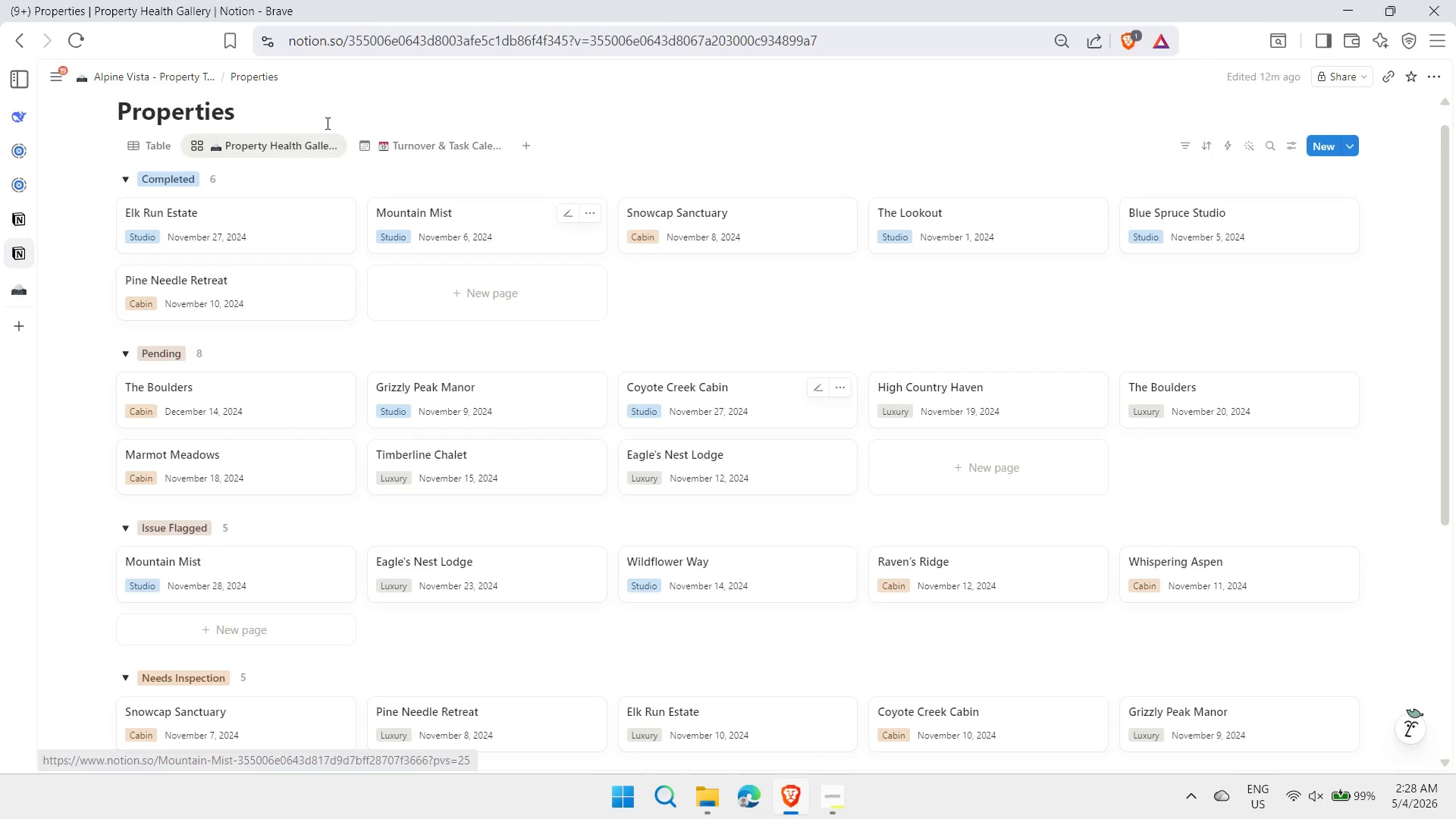 
left_click([428, 142])
 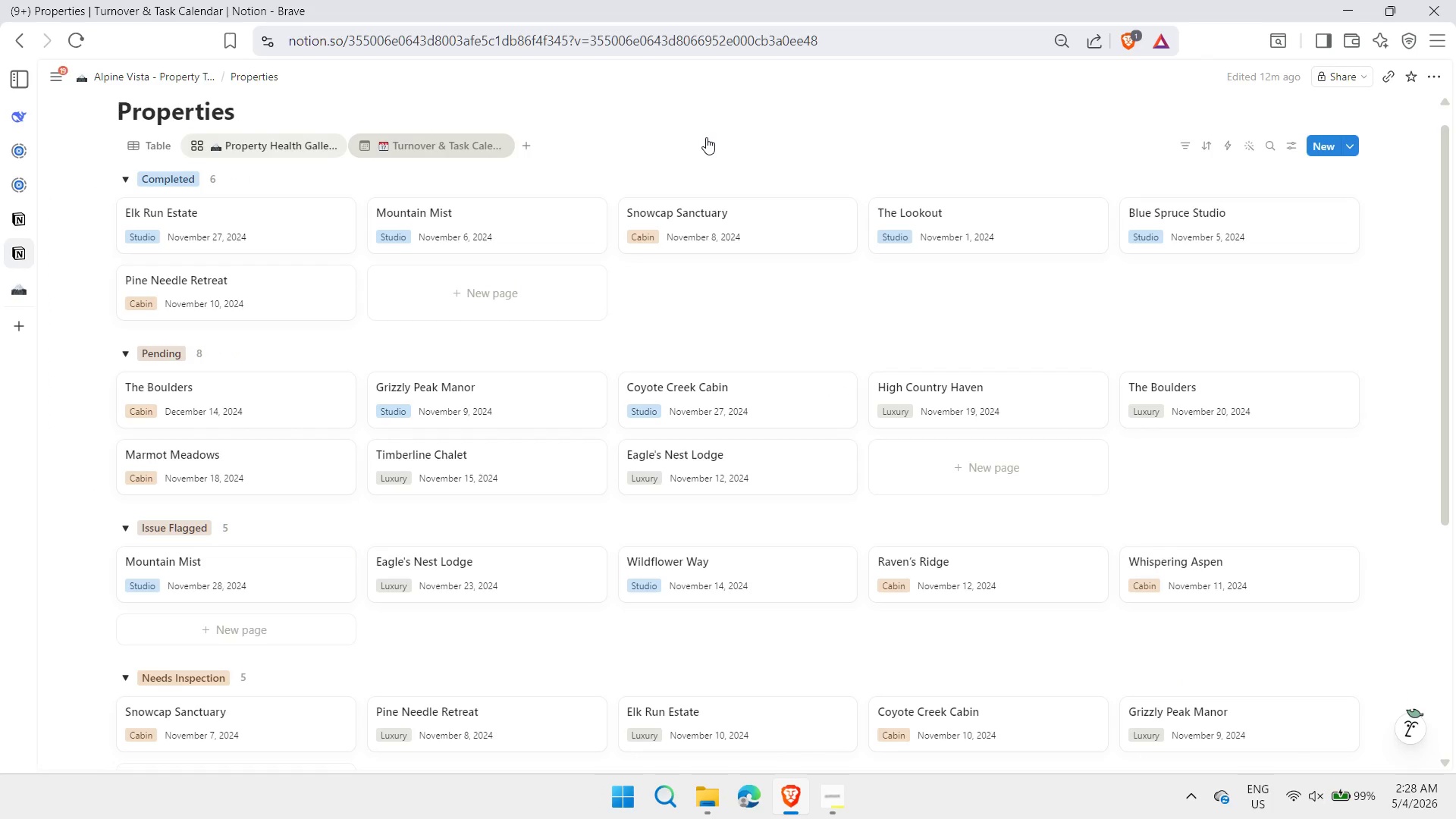 
wait(8.44)
 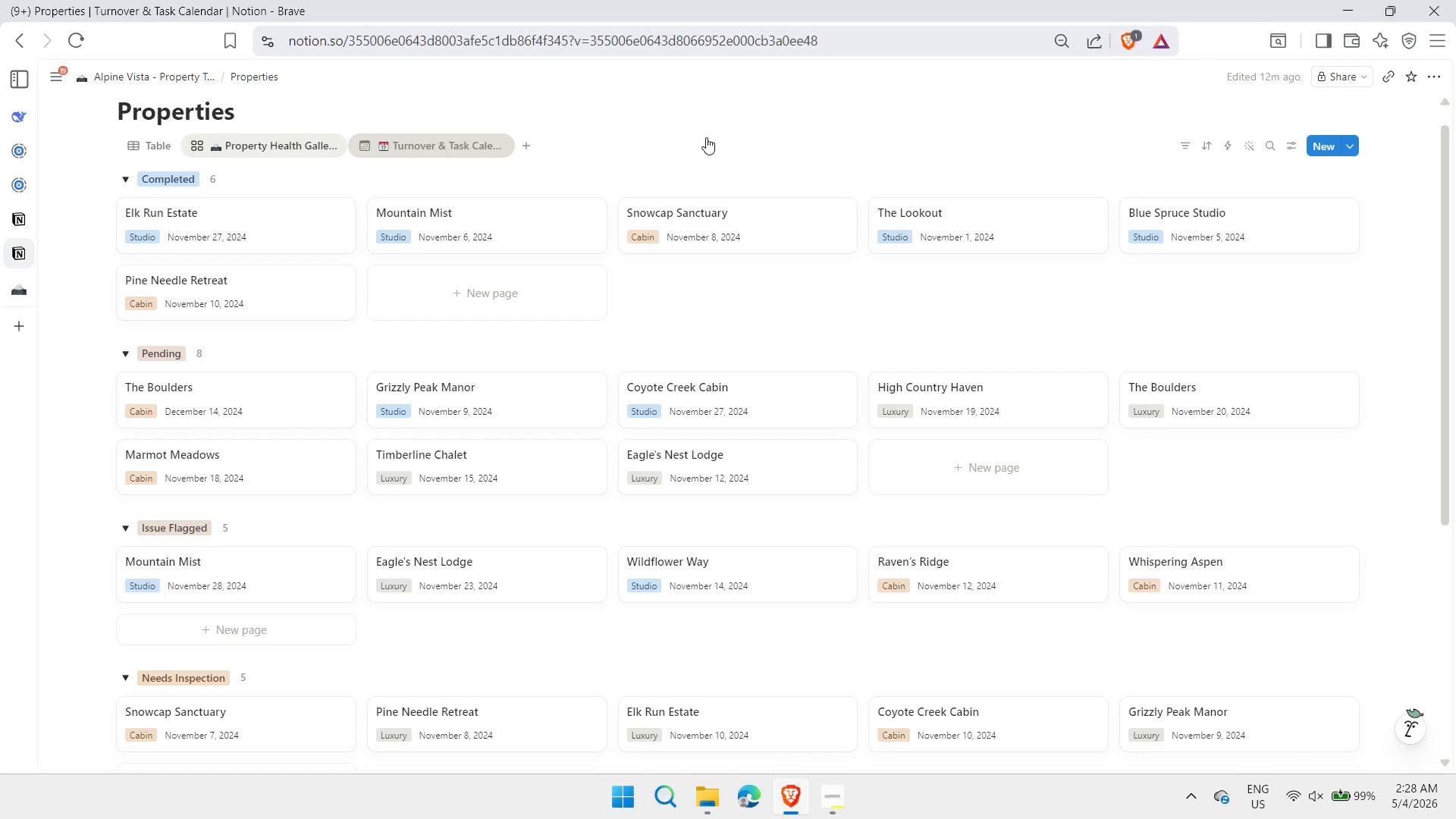 
left_click([1414, 634])
 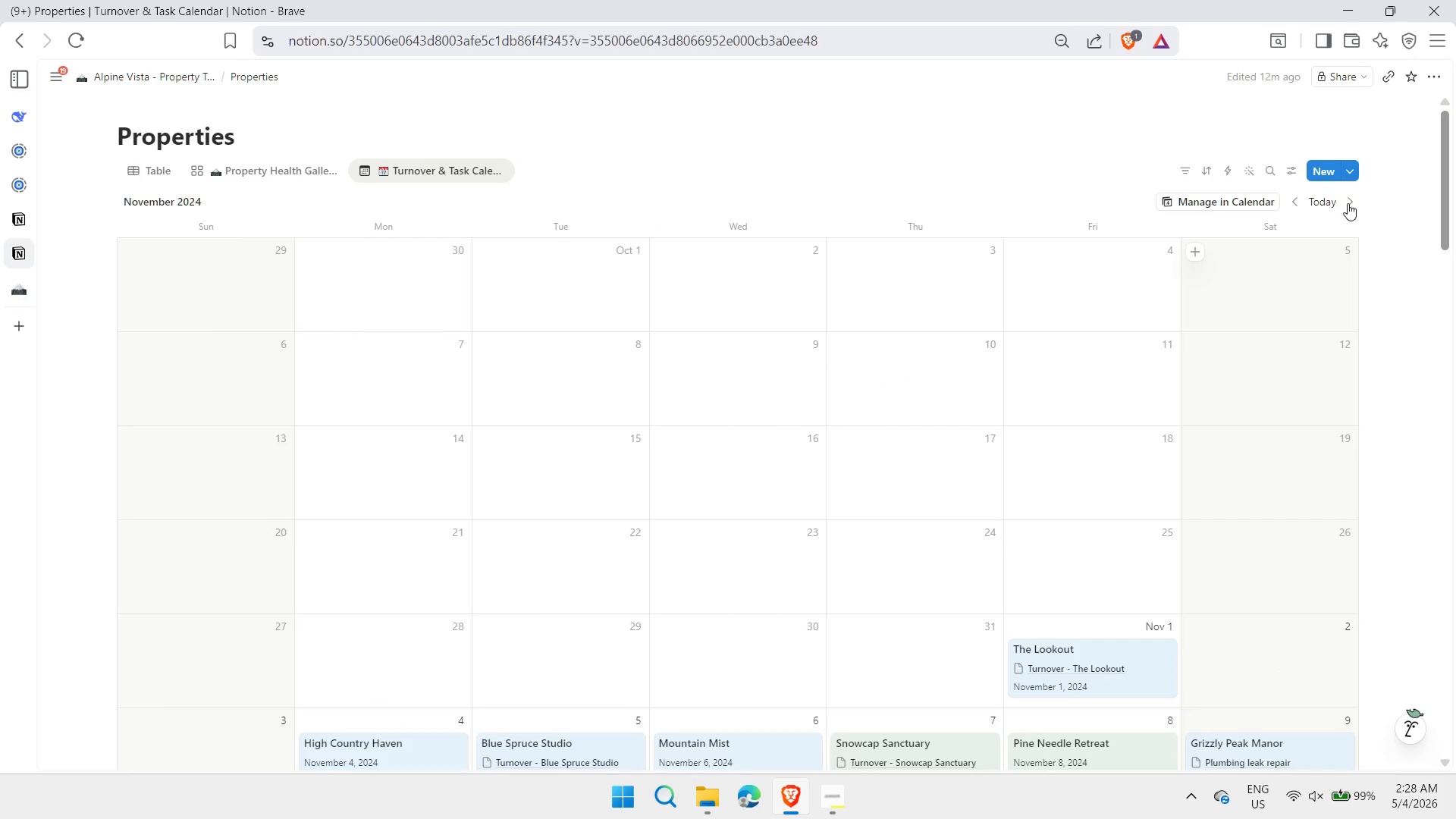 
wait(9.08)
 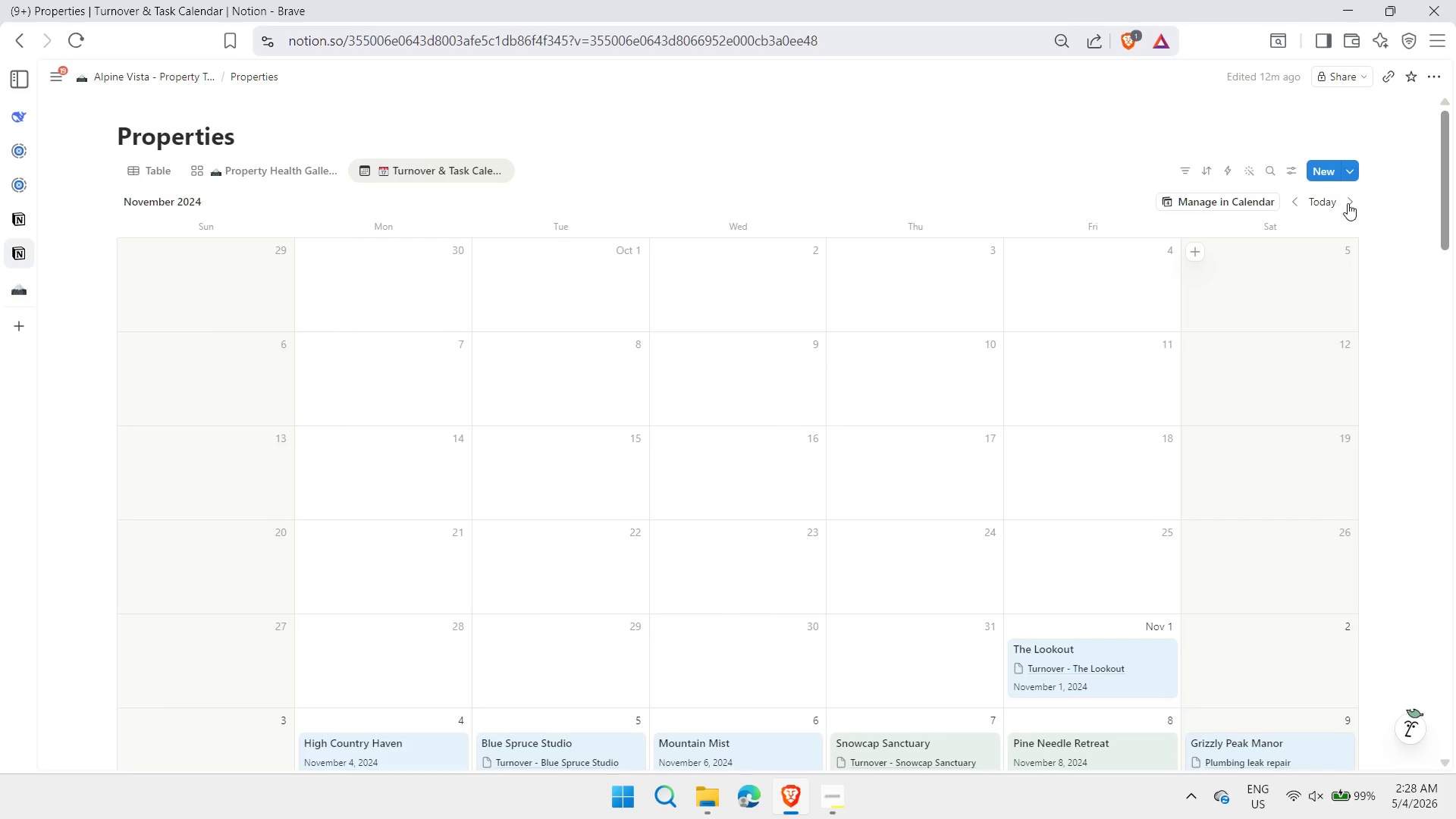 
left_click([1294, 171])
 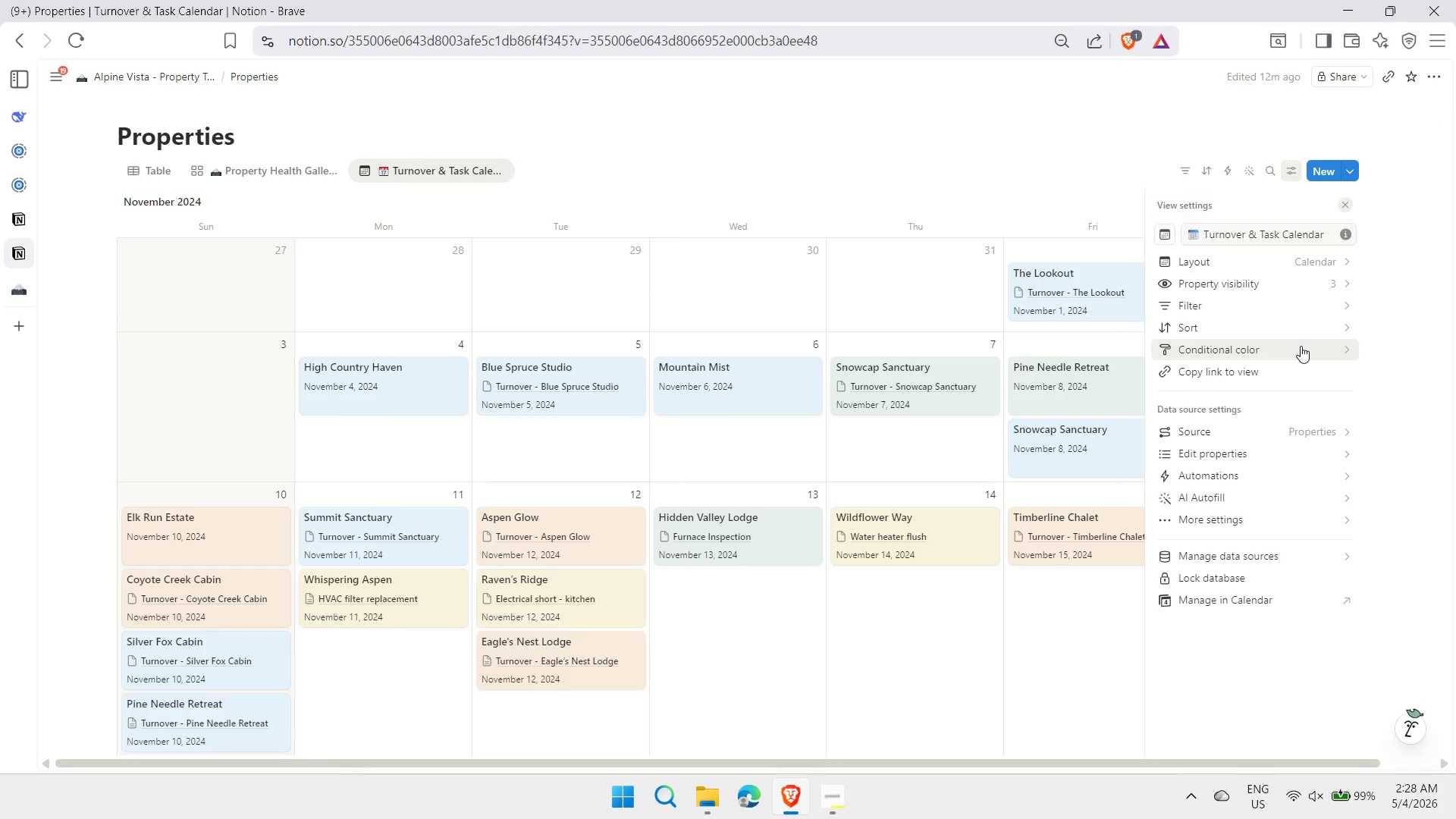 
left_click([1301, 346])
 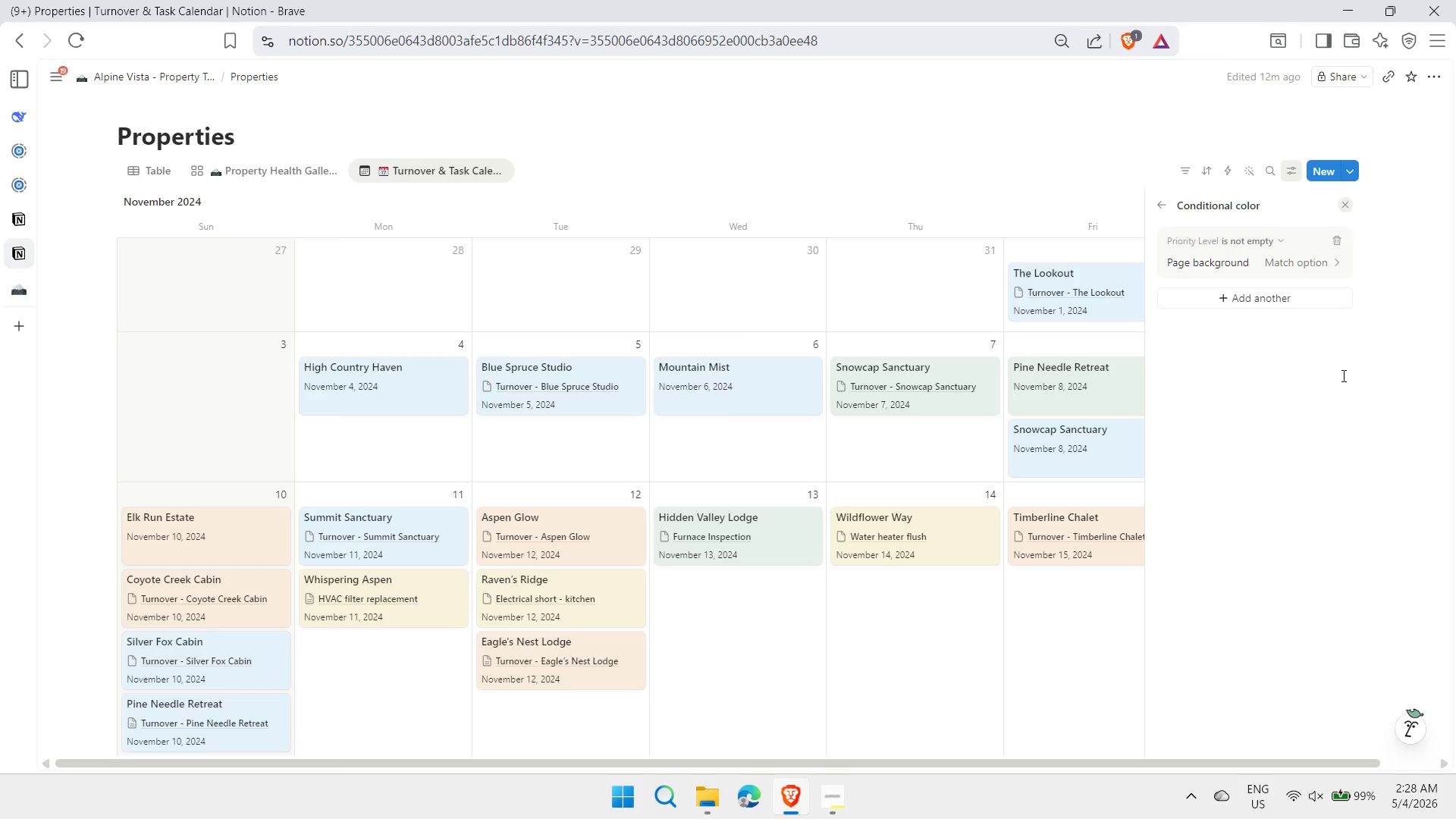 
wait(11.98)
 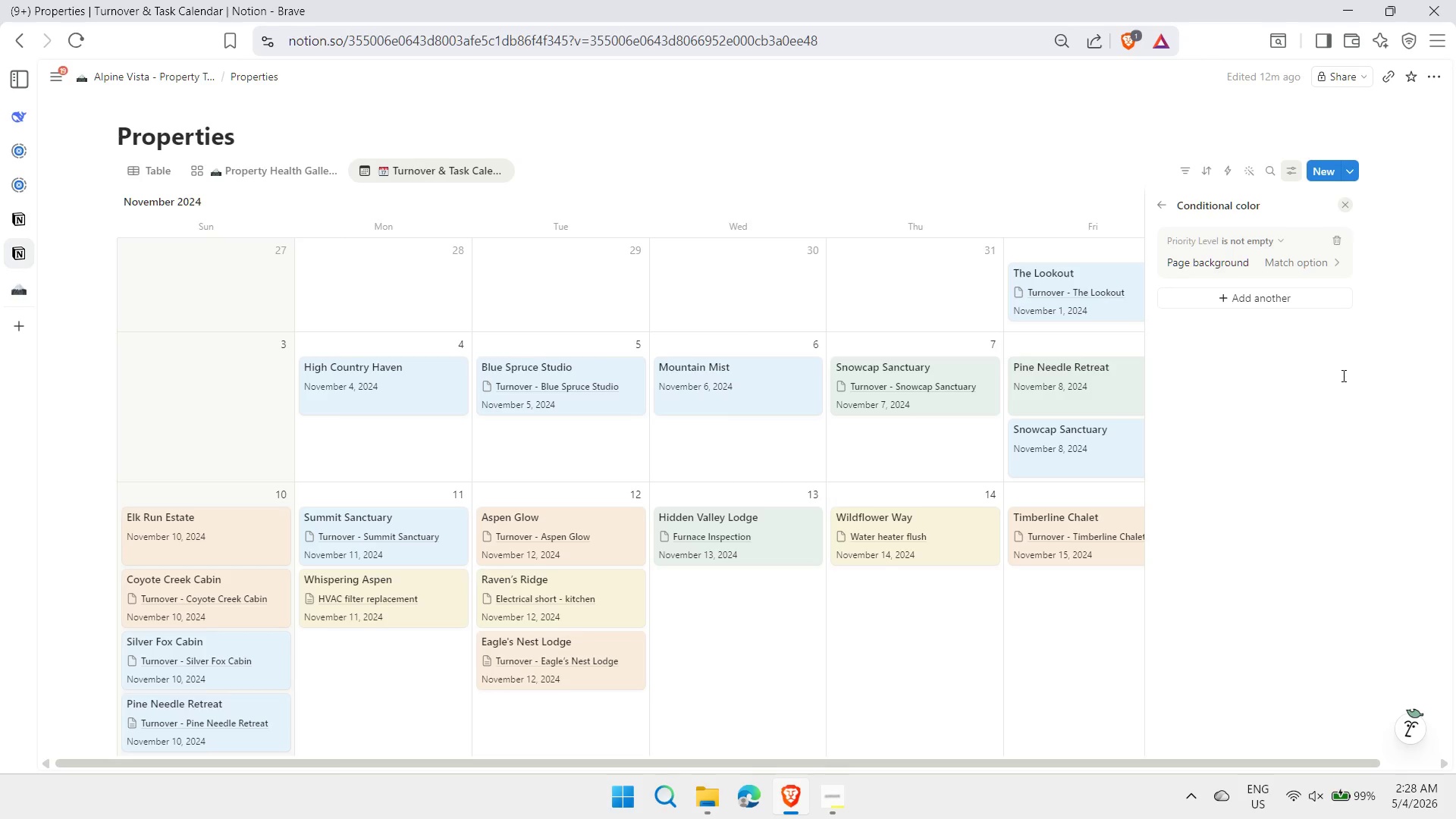 
key(Meta+MetaLeft)
 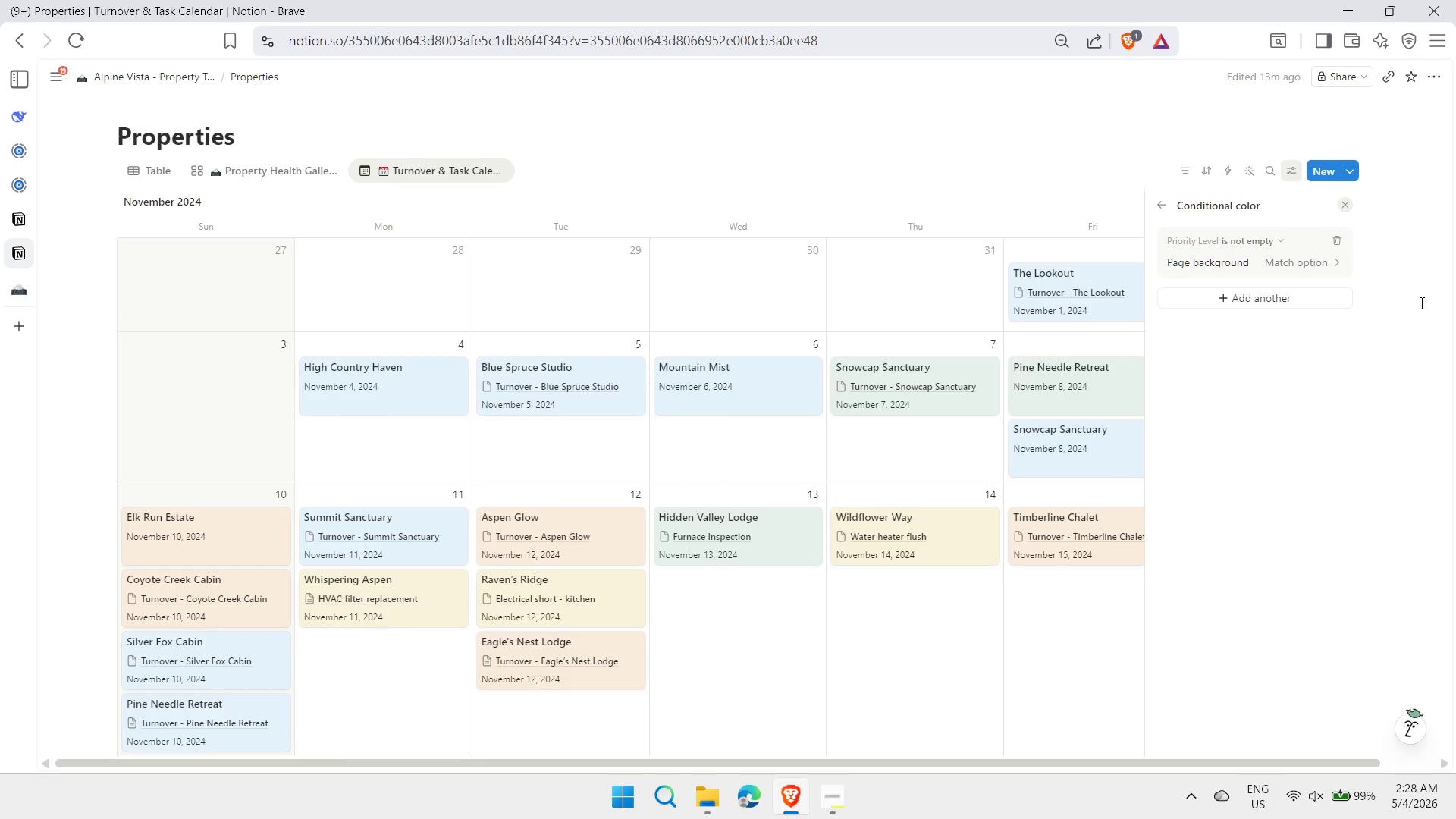 
key(Meta+Shift+ShiftLeft)
 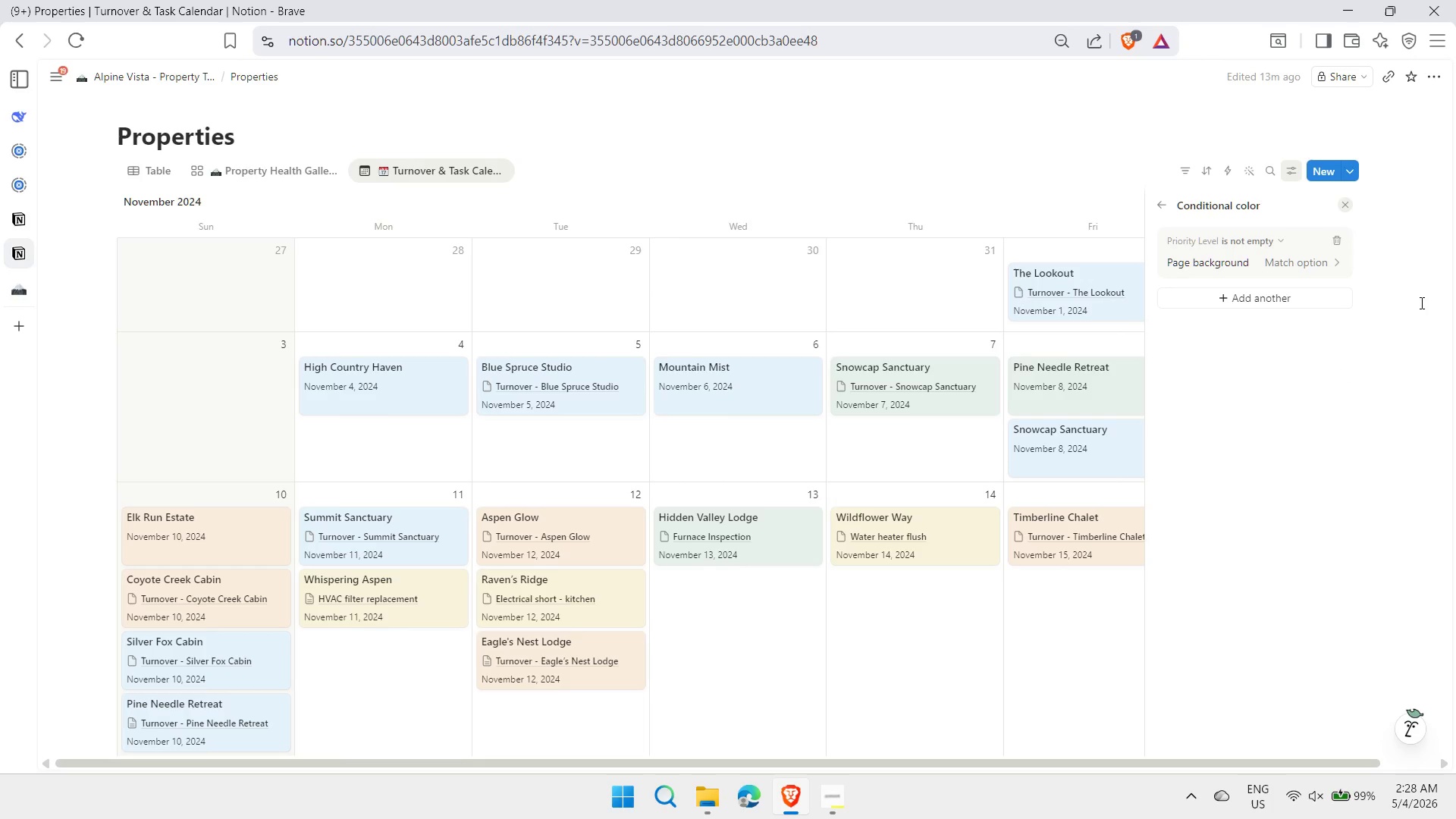 
key(Meta+Shift+S)
 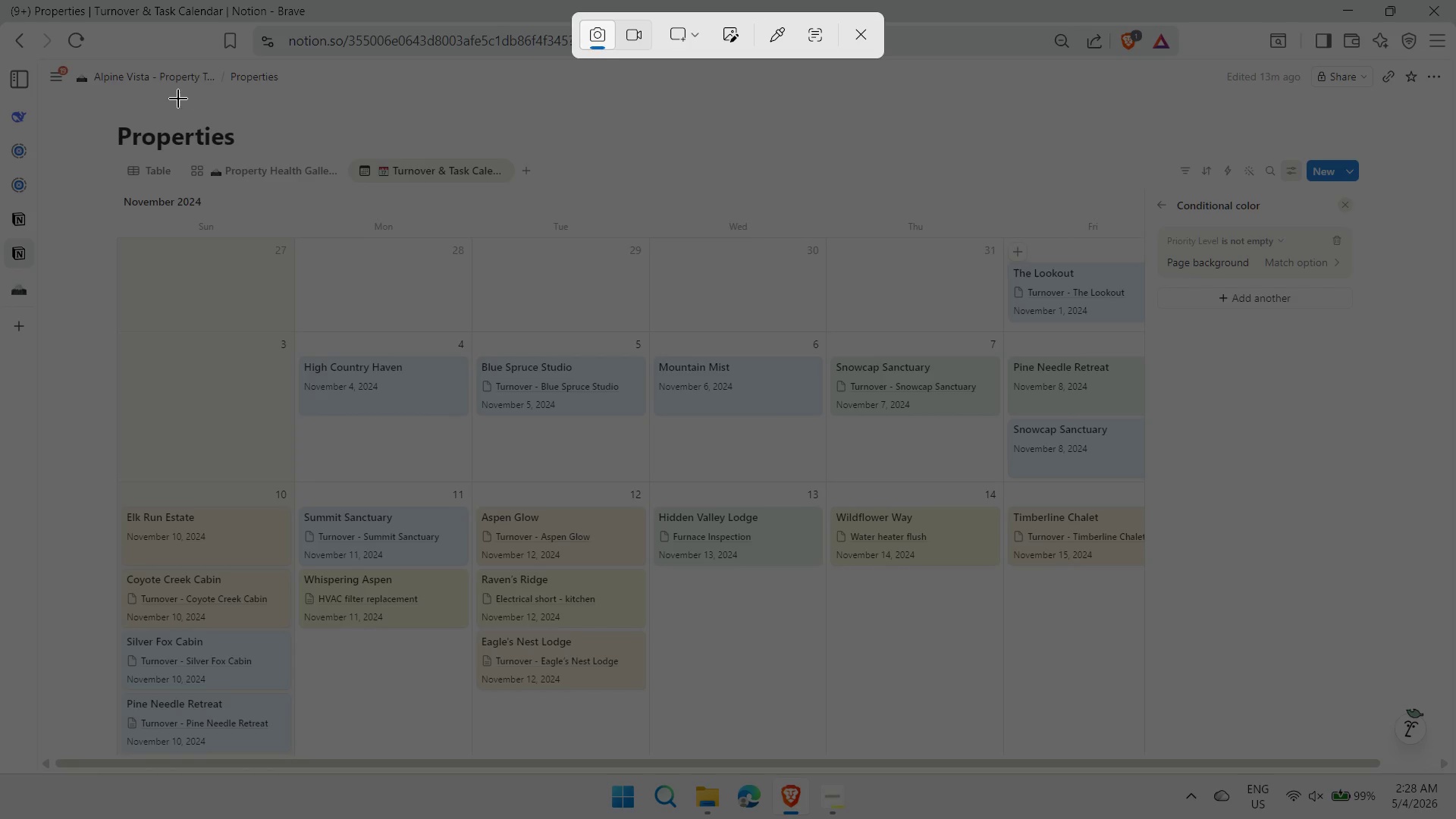 
left_click_drag(start_coordinate=[87, 99], to_coordinate=[1371, 763])
 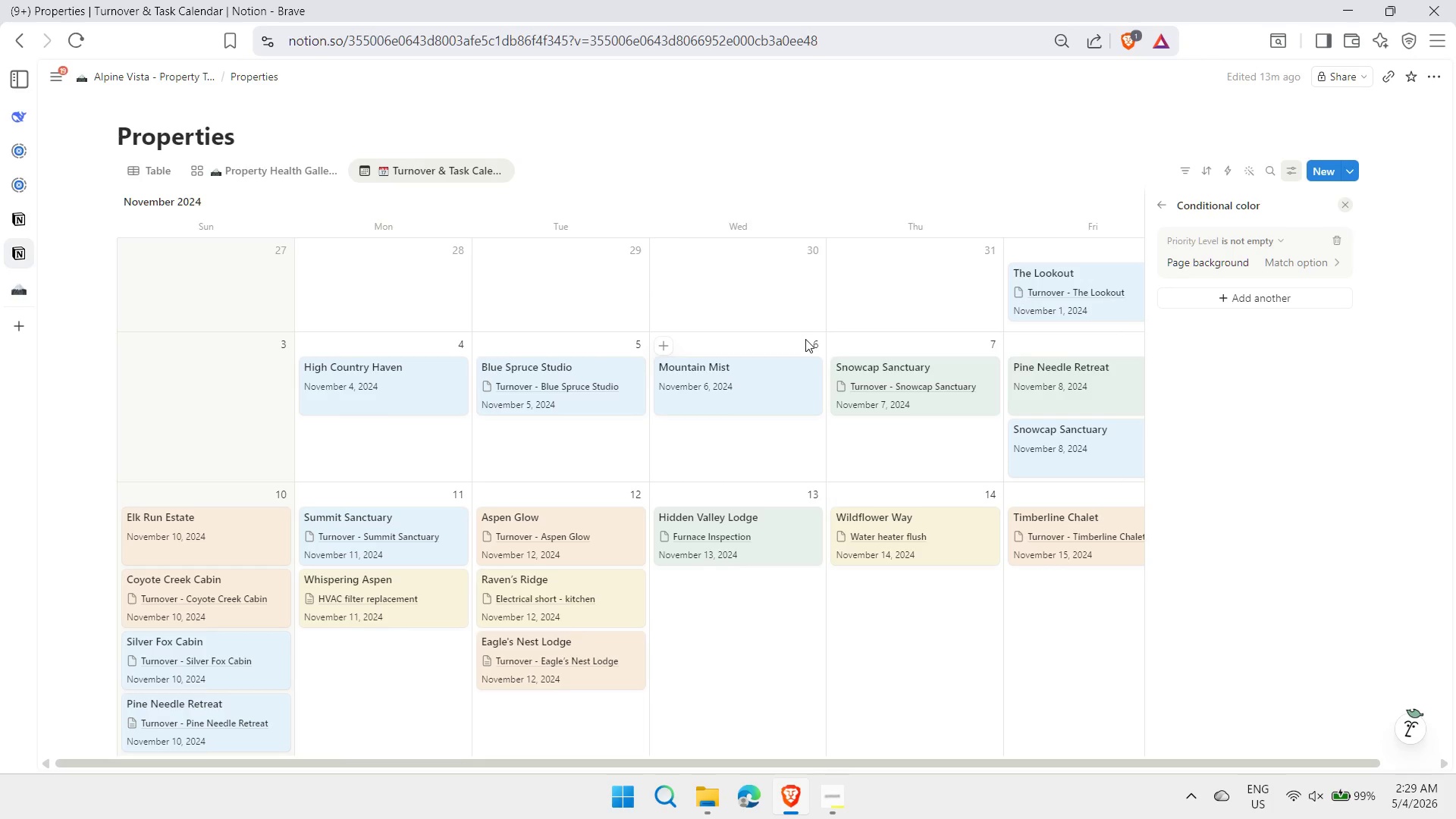 
wait(33.42)
 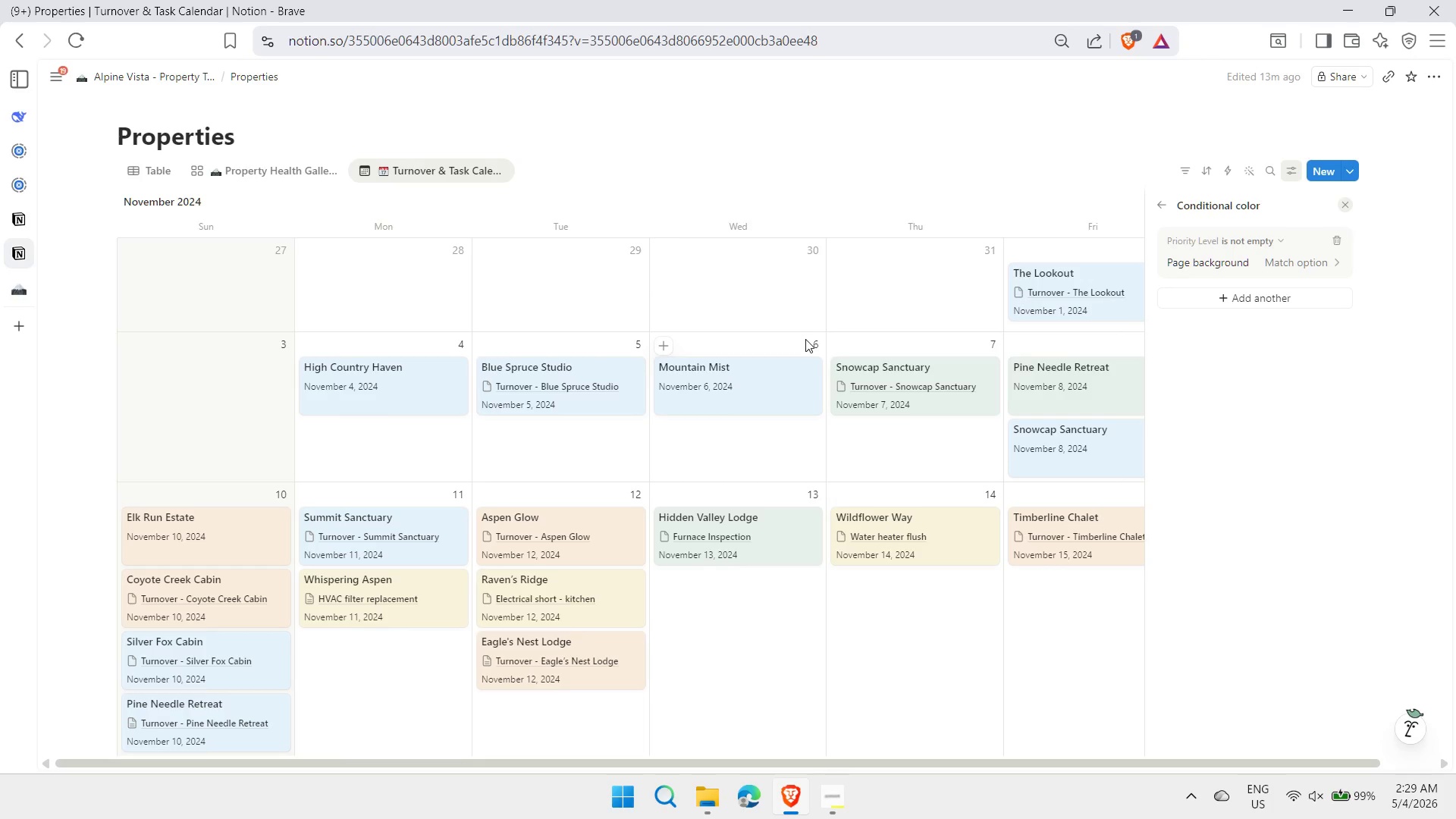 
left_click([77, 284])
 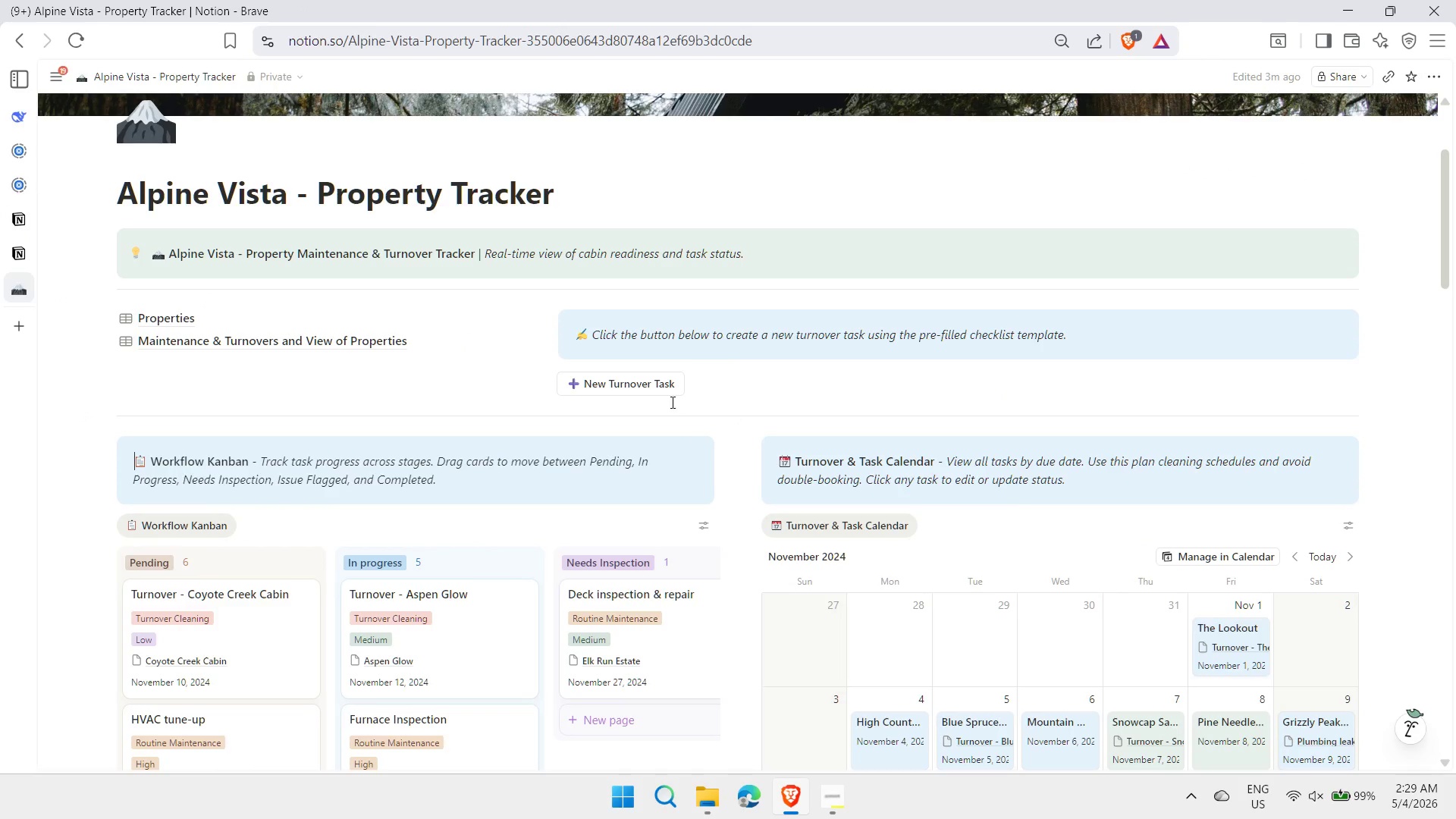 
scroll: coordinate [619, 378], scroll_direction: down, amount: 9.0
 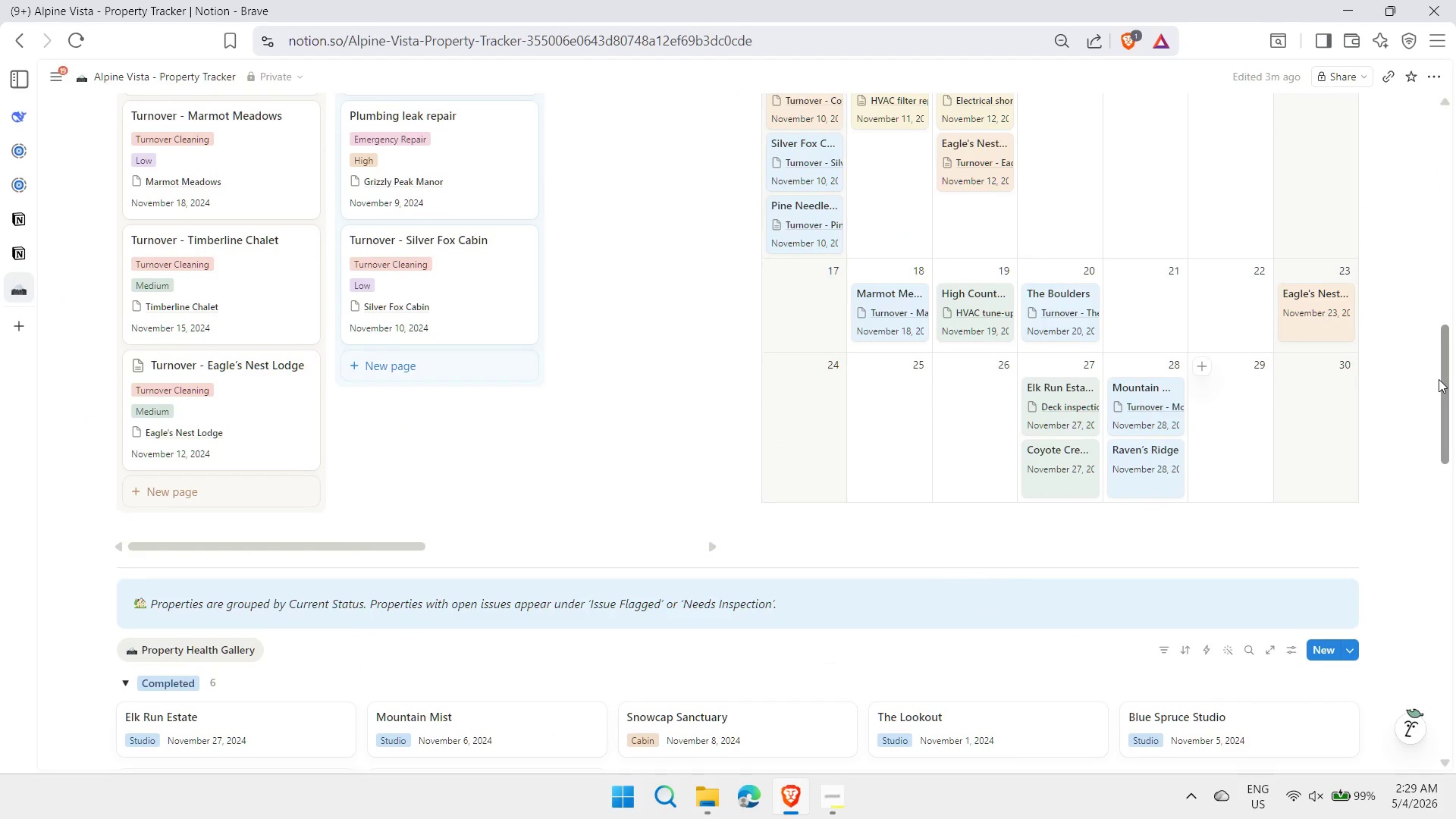 
left_click_drag(start_coordinate=[1441, 380], to_coordinate=[1444, 218])
 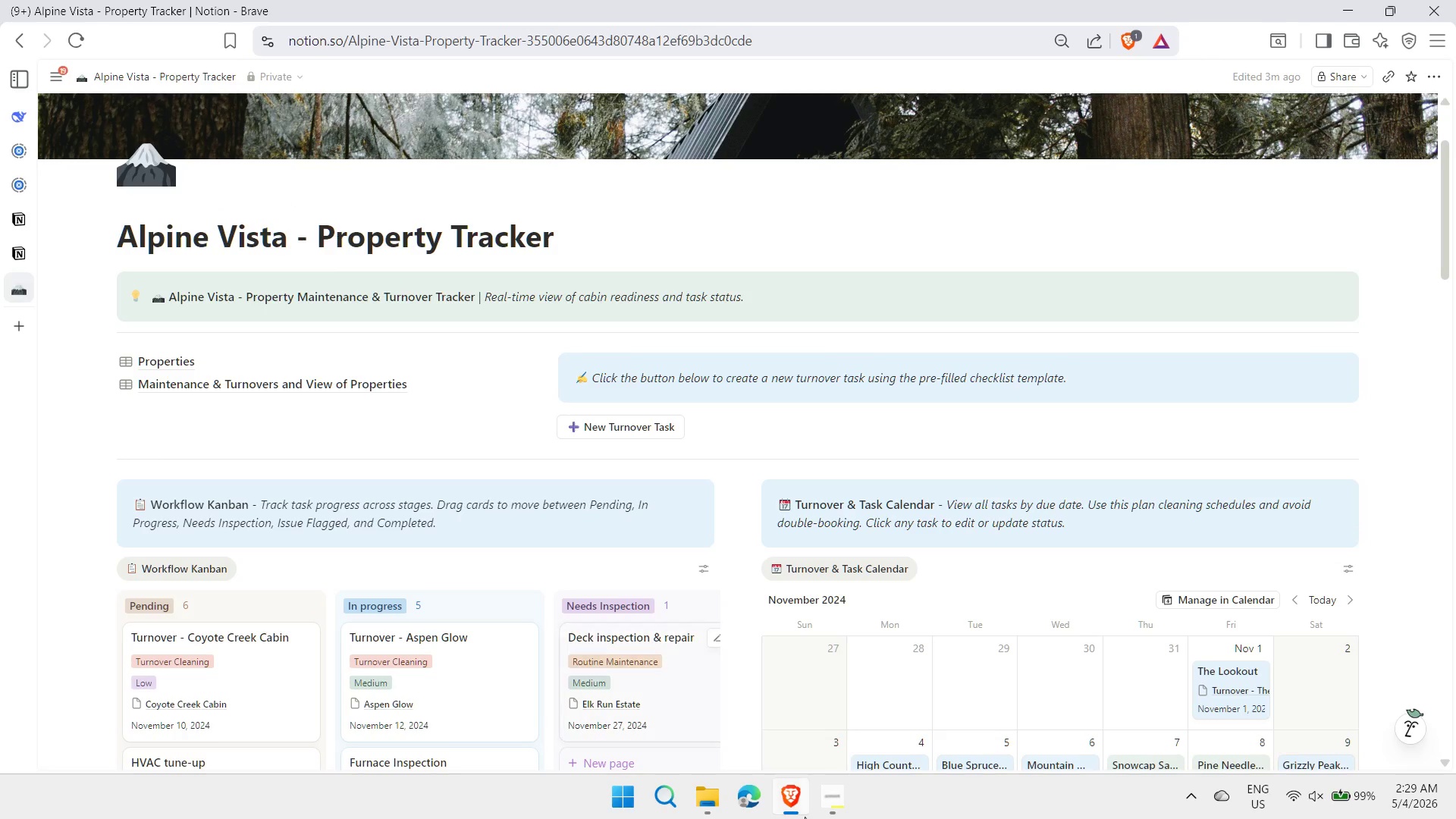 
left_click([831, 806])